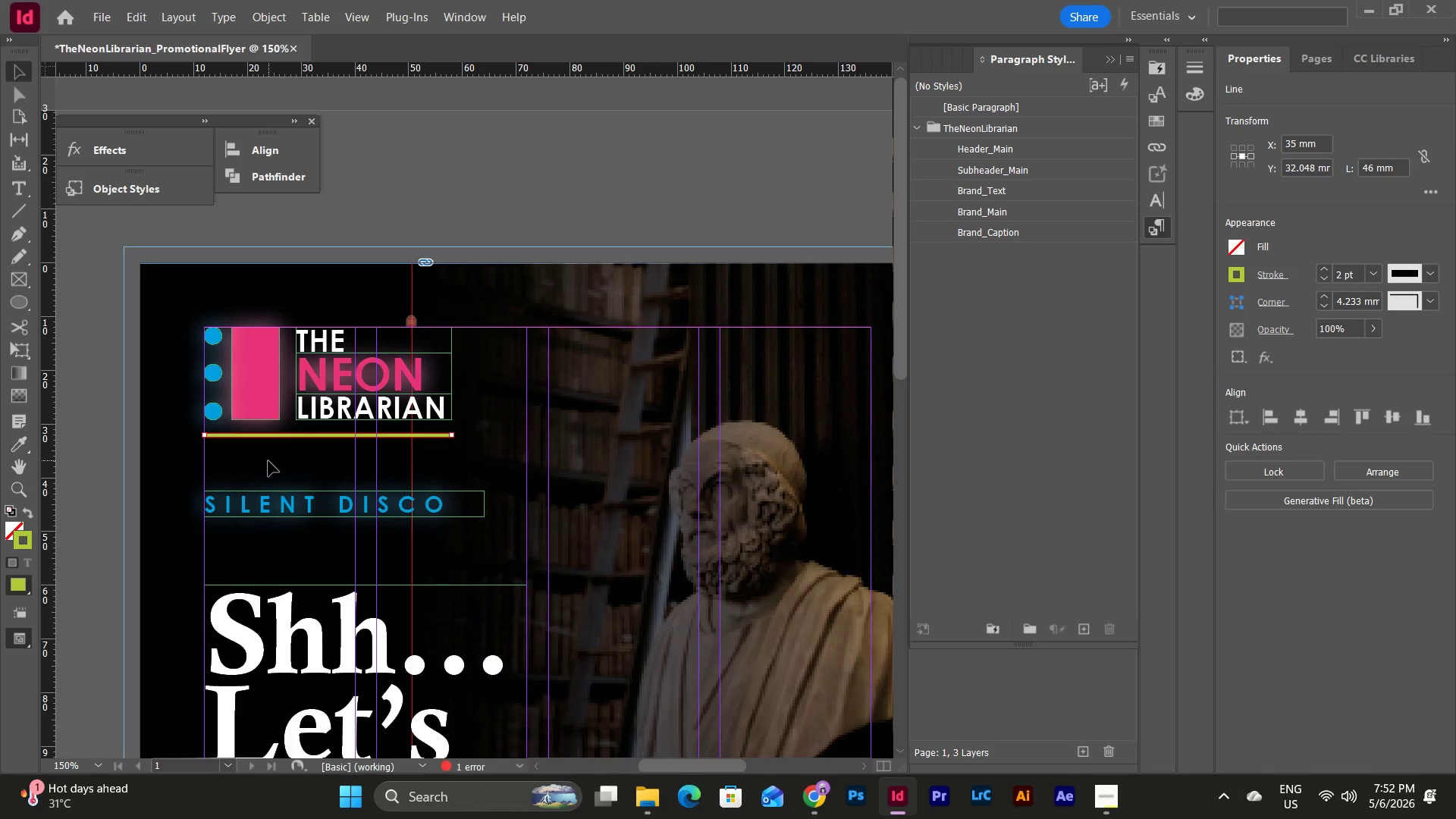 
left_click([268, 461])
 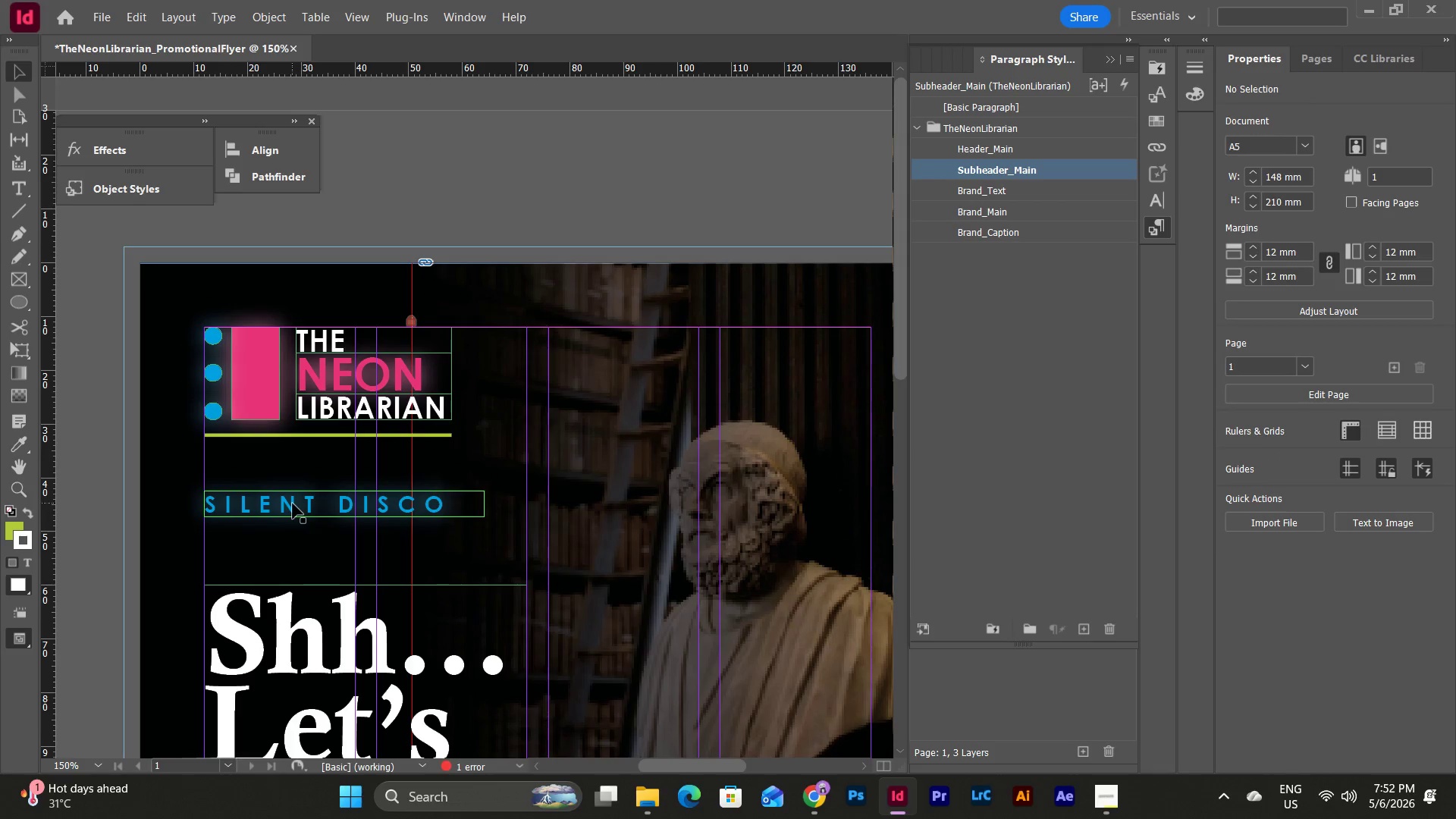 
left_click([293, 504])
 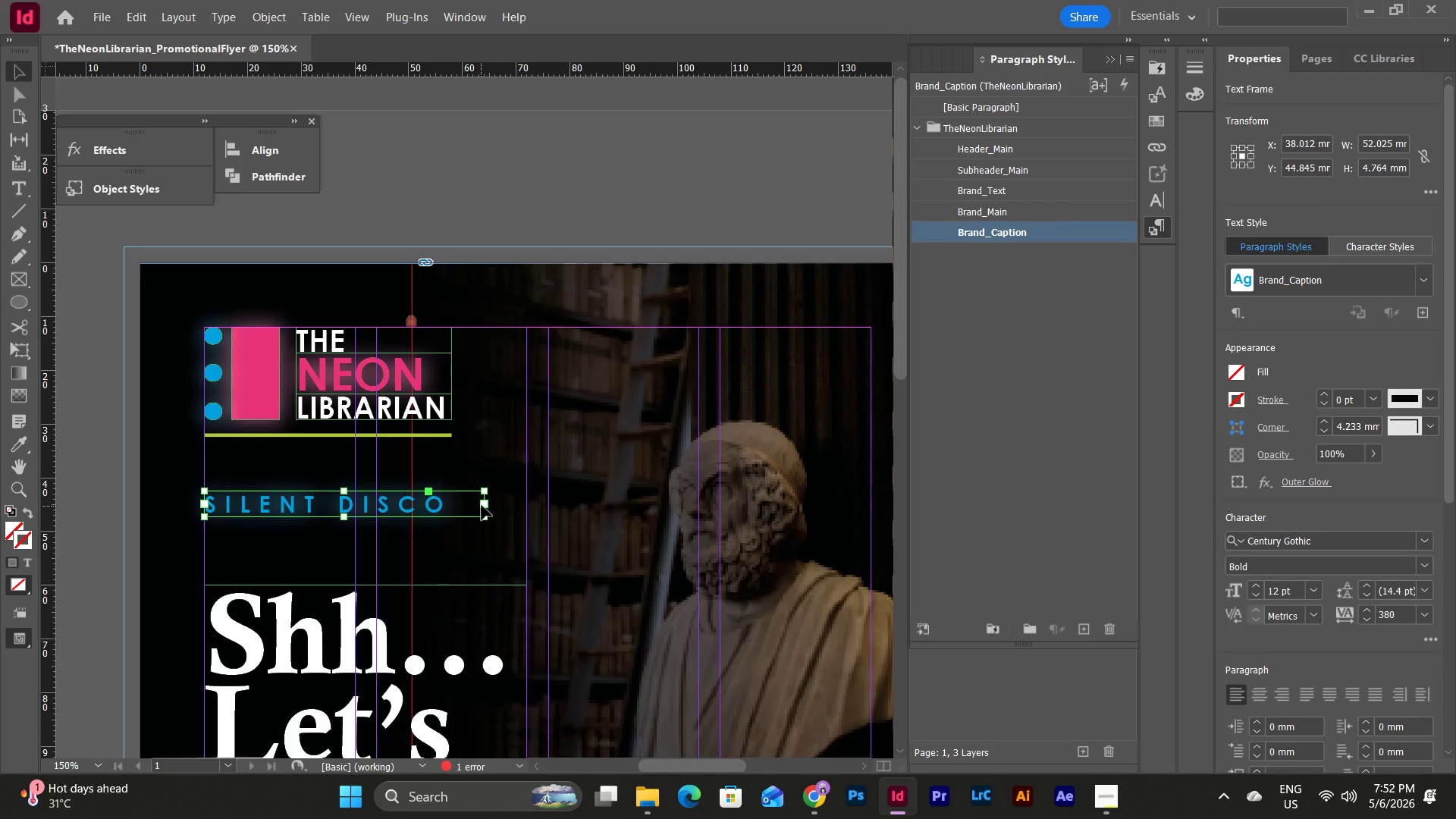 
left_click_drag(start_coordinate=[485, 505], to_coordinate=[450, 510])
 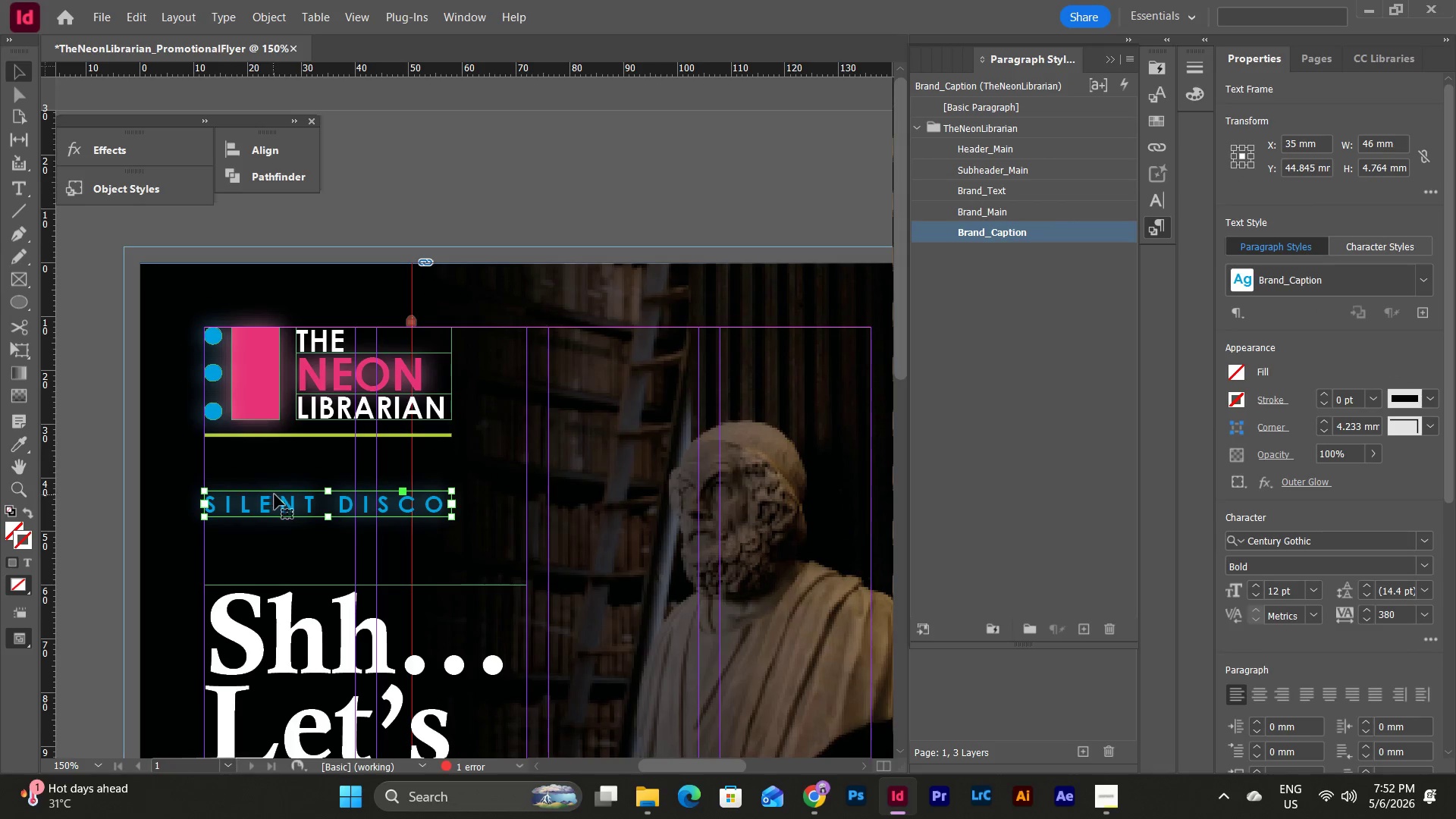 
left_click_drag(start_coordinate=[275, 504], to_coordinate=[277, 466])
 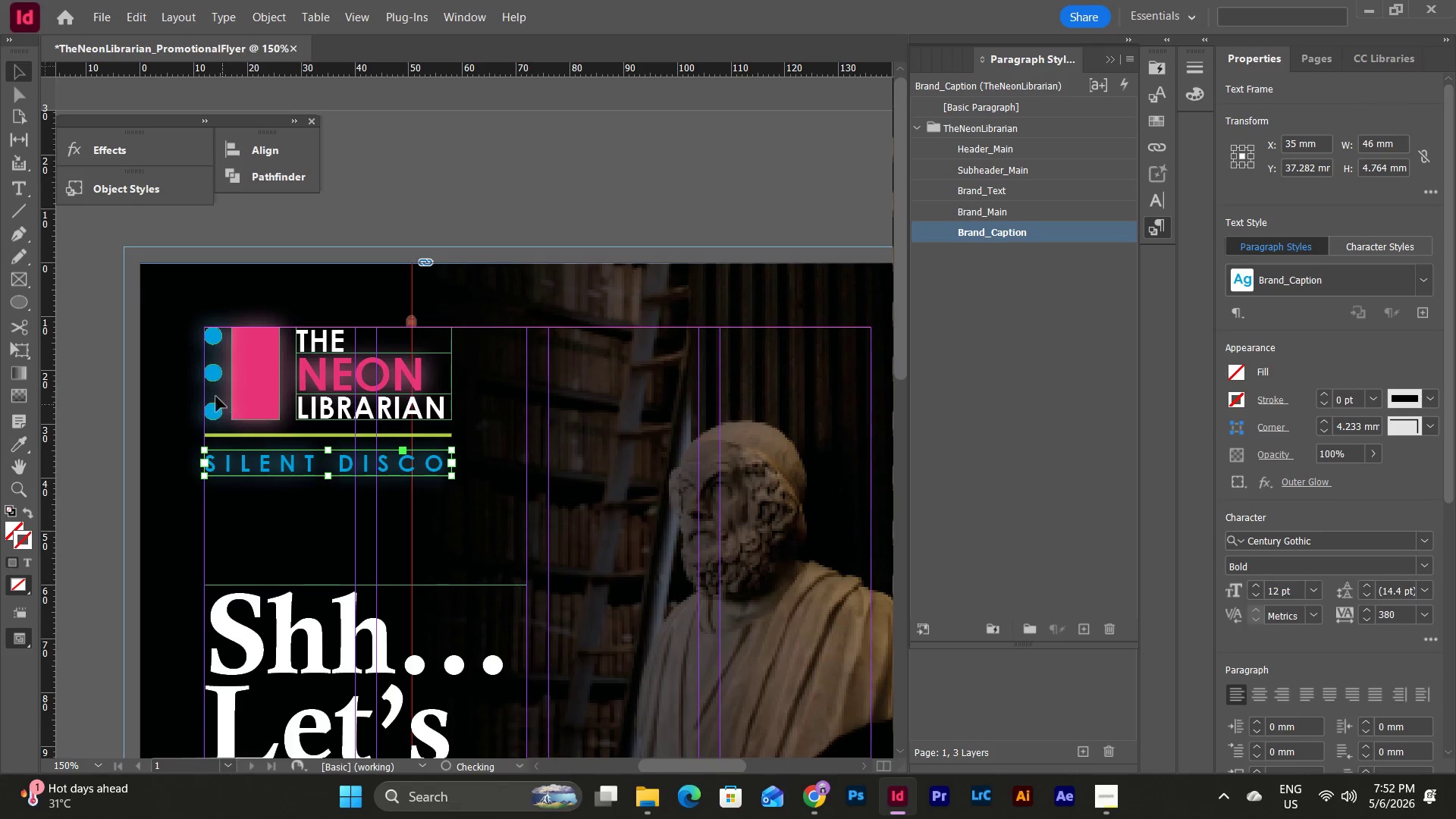 
left_click([176, 367])
 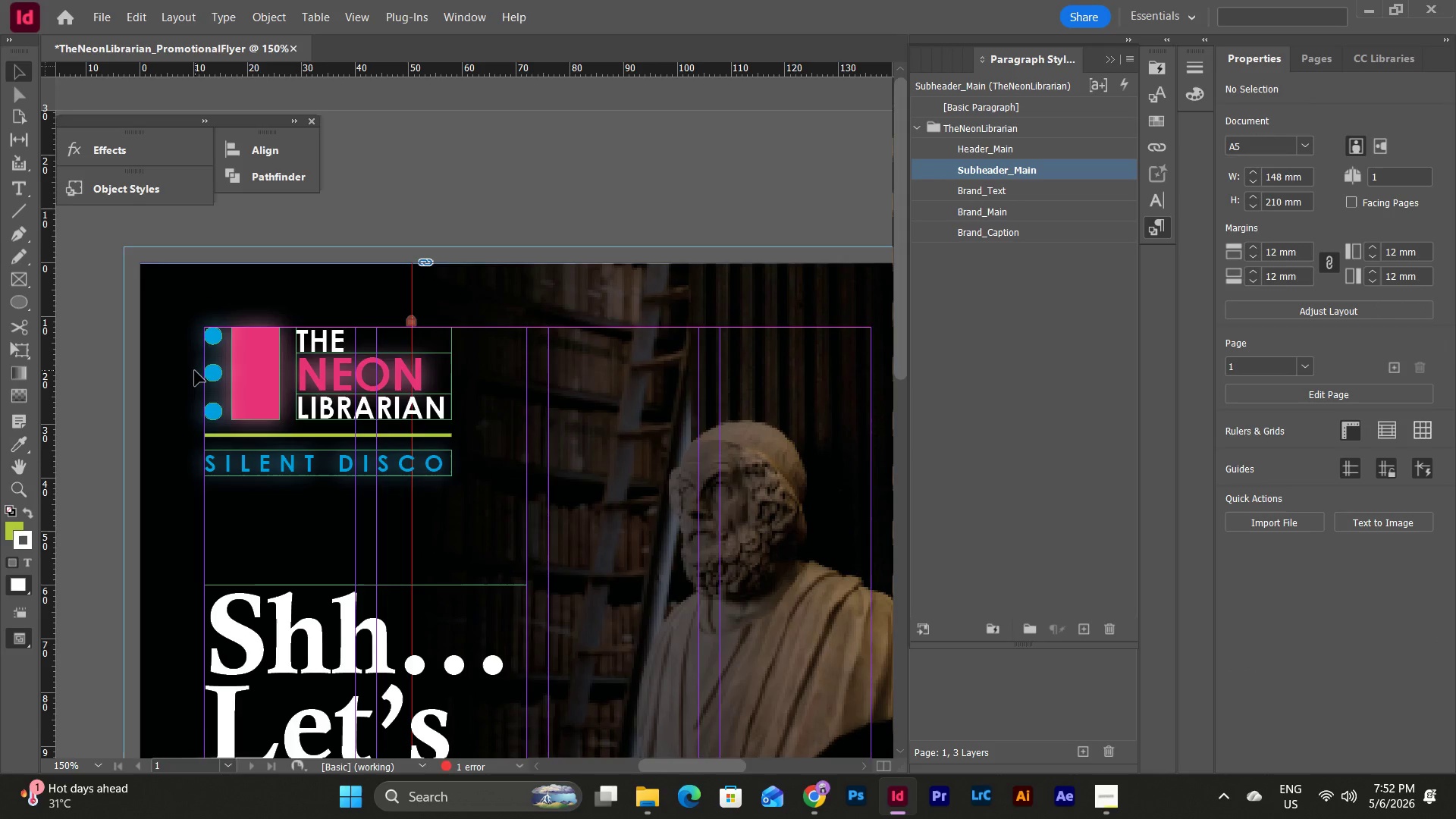 
key(W)
 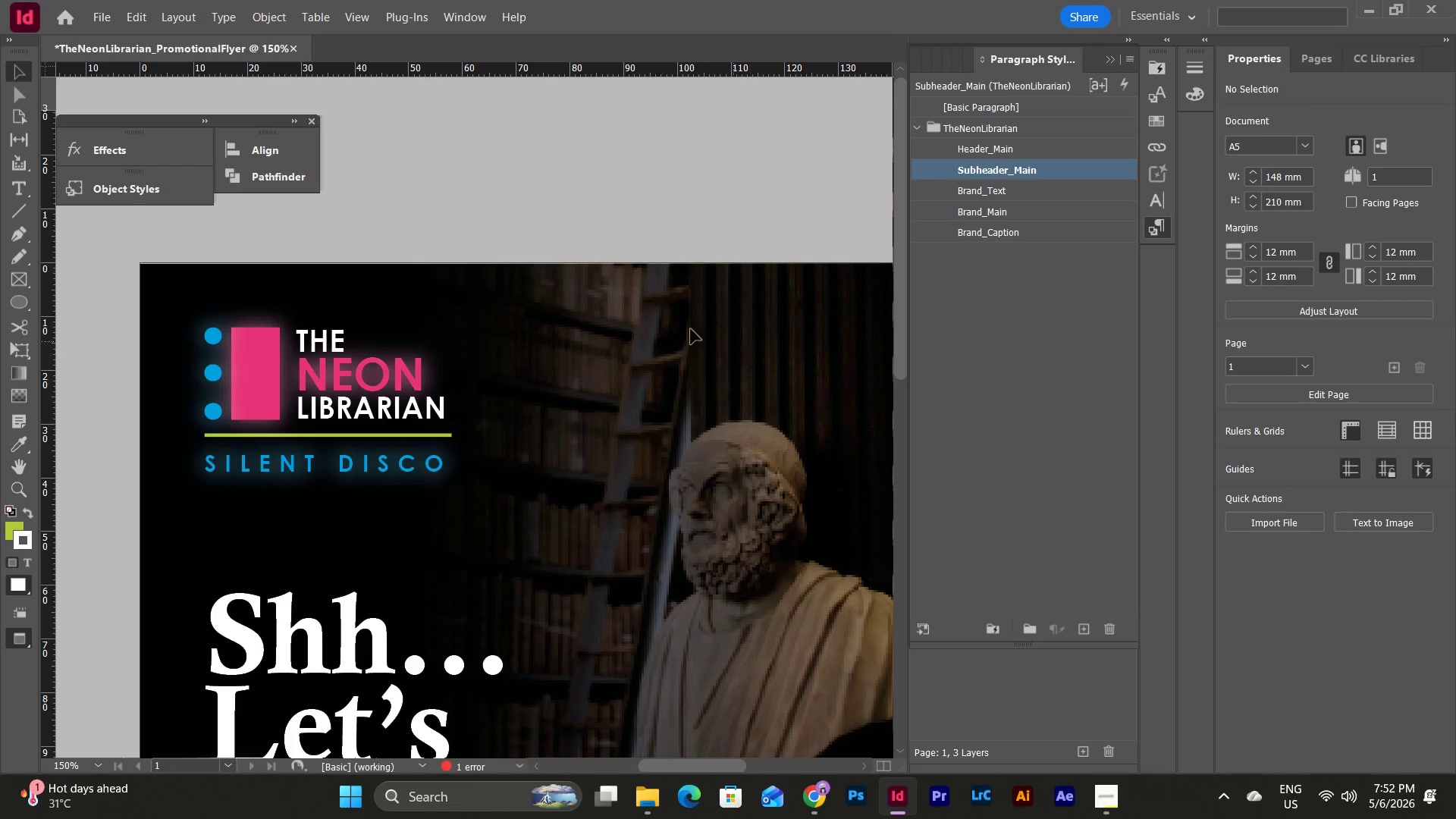 
key(W)
 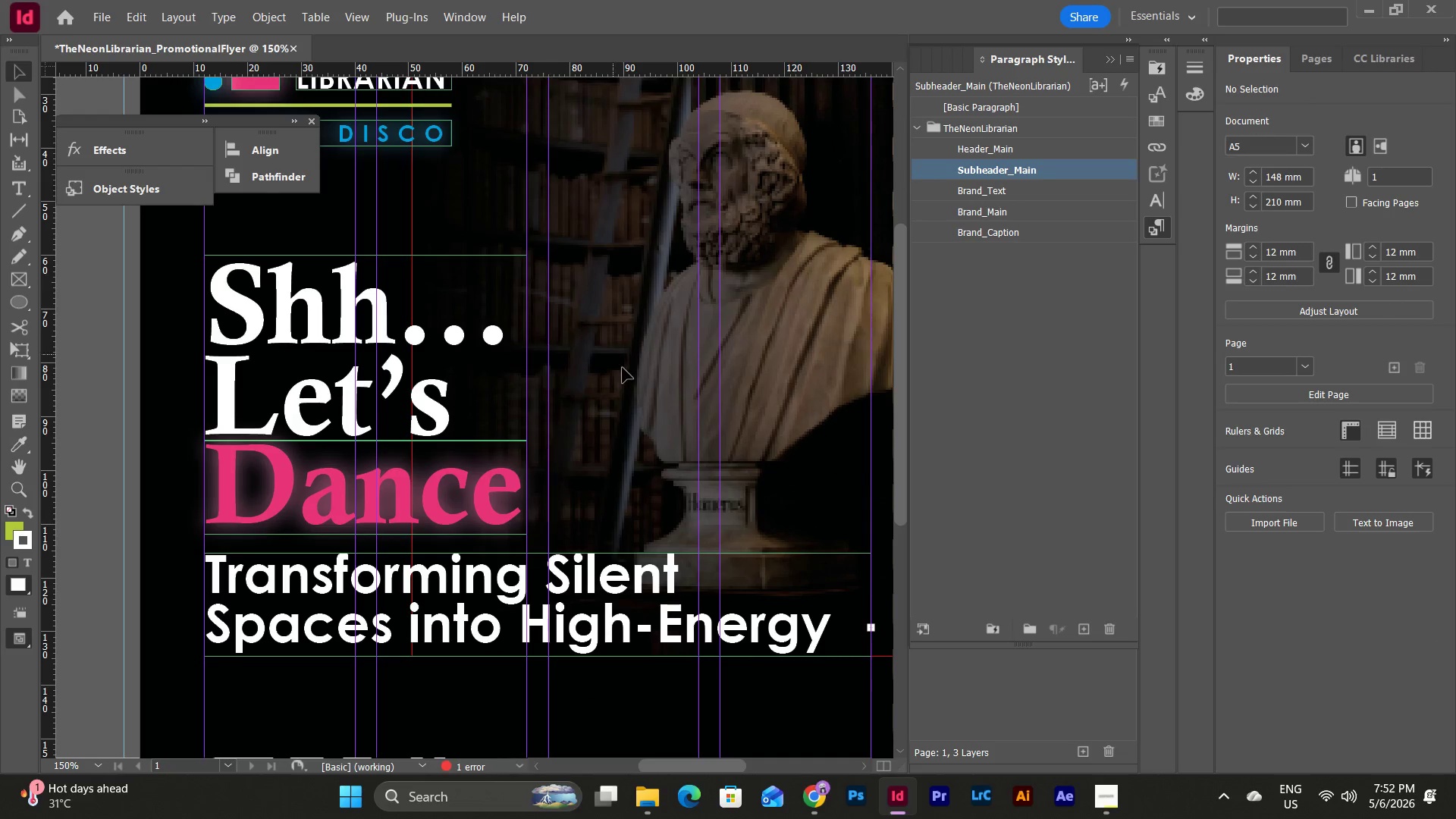 
scroll: coordinate [551, 291], scroll_direction: down, amount: 6.0
 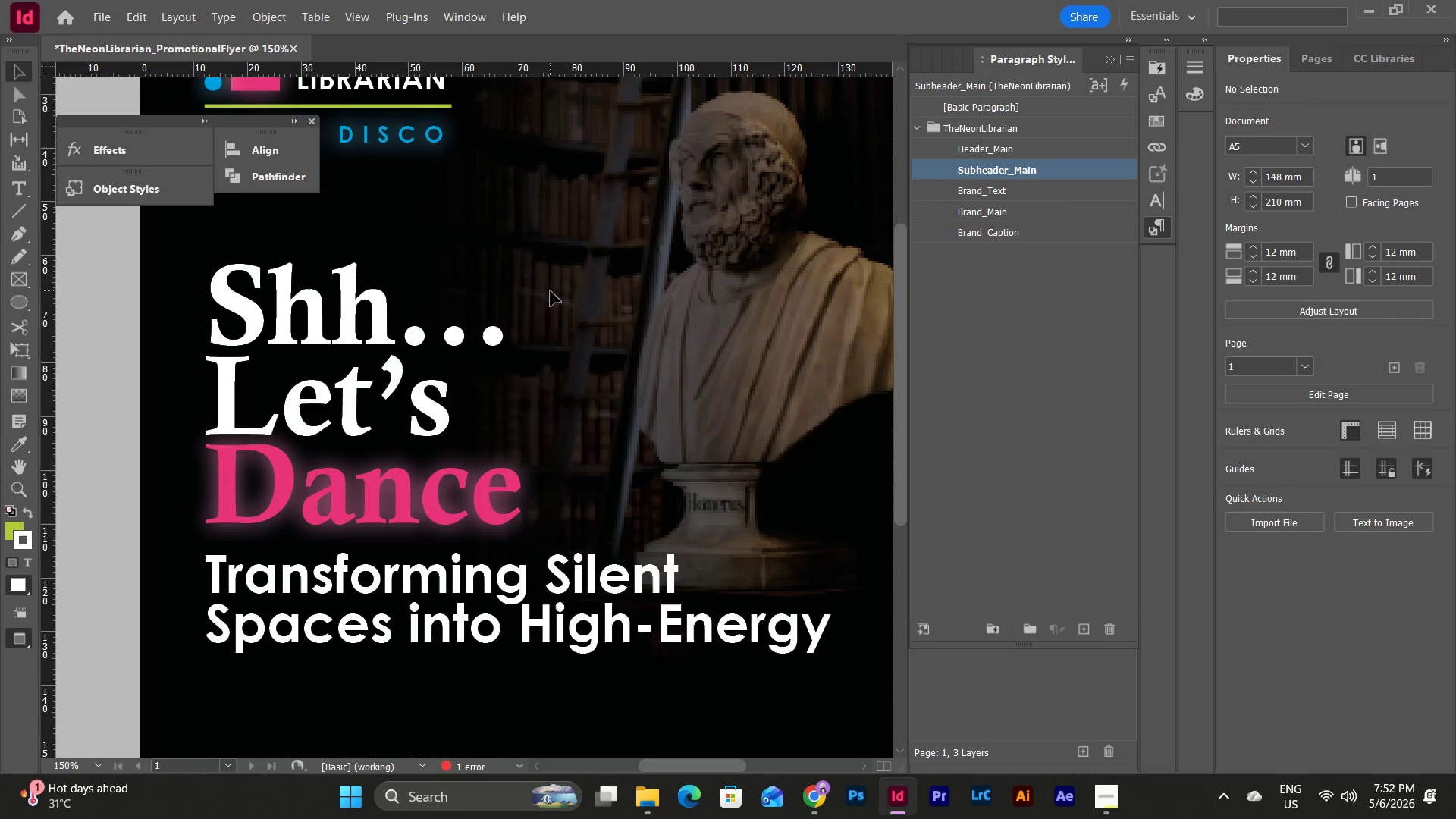 
scroll: coordinate [623, 368], scroll_direction: none, amount: 0.0
 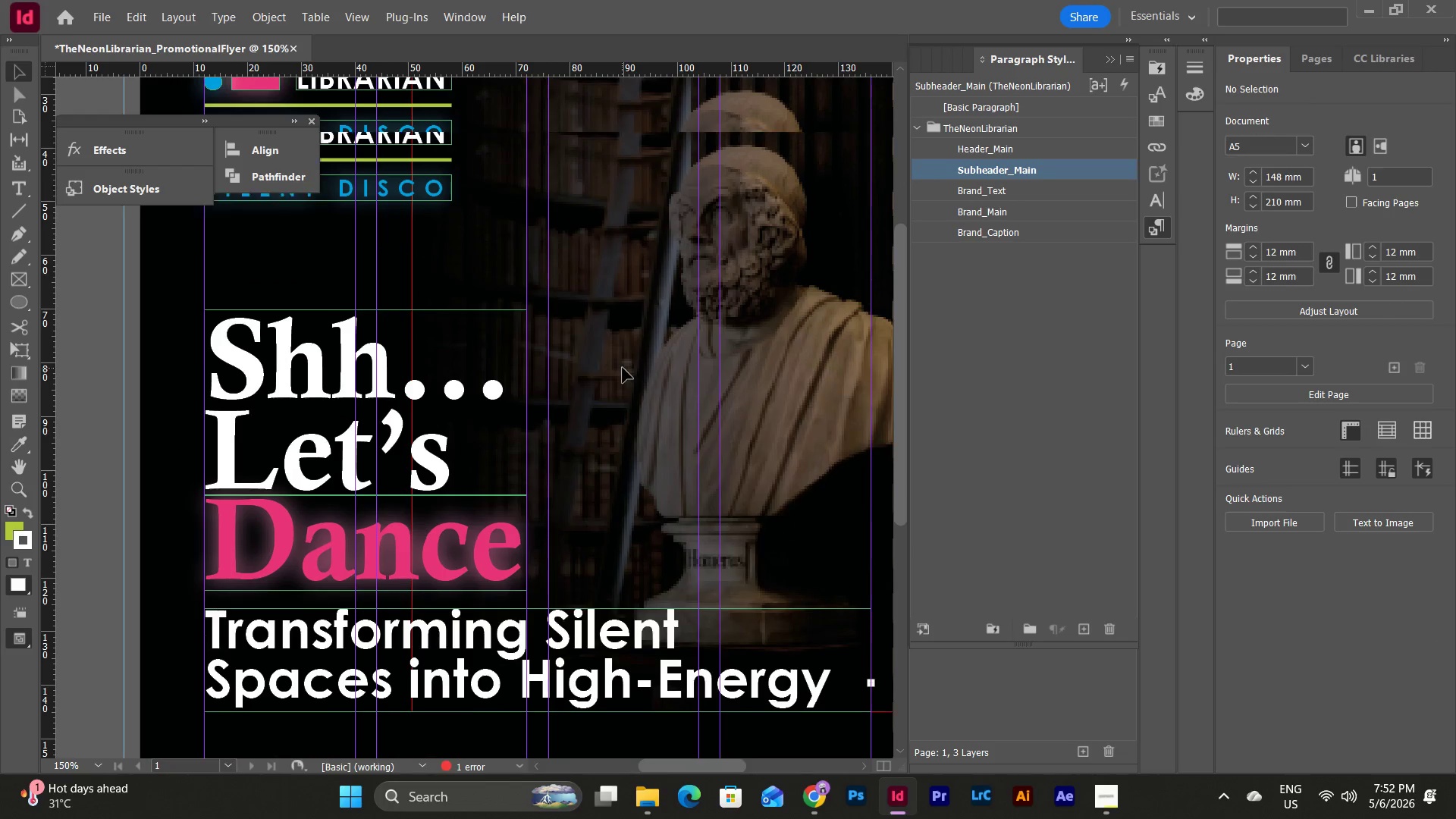 
scroll: coordinate [623, 368], scroll_direction: up, amount: 4.0
 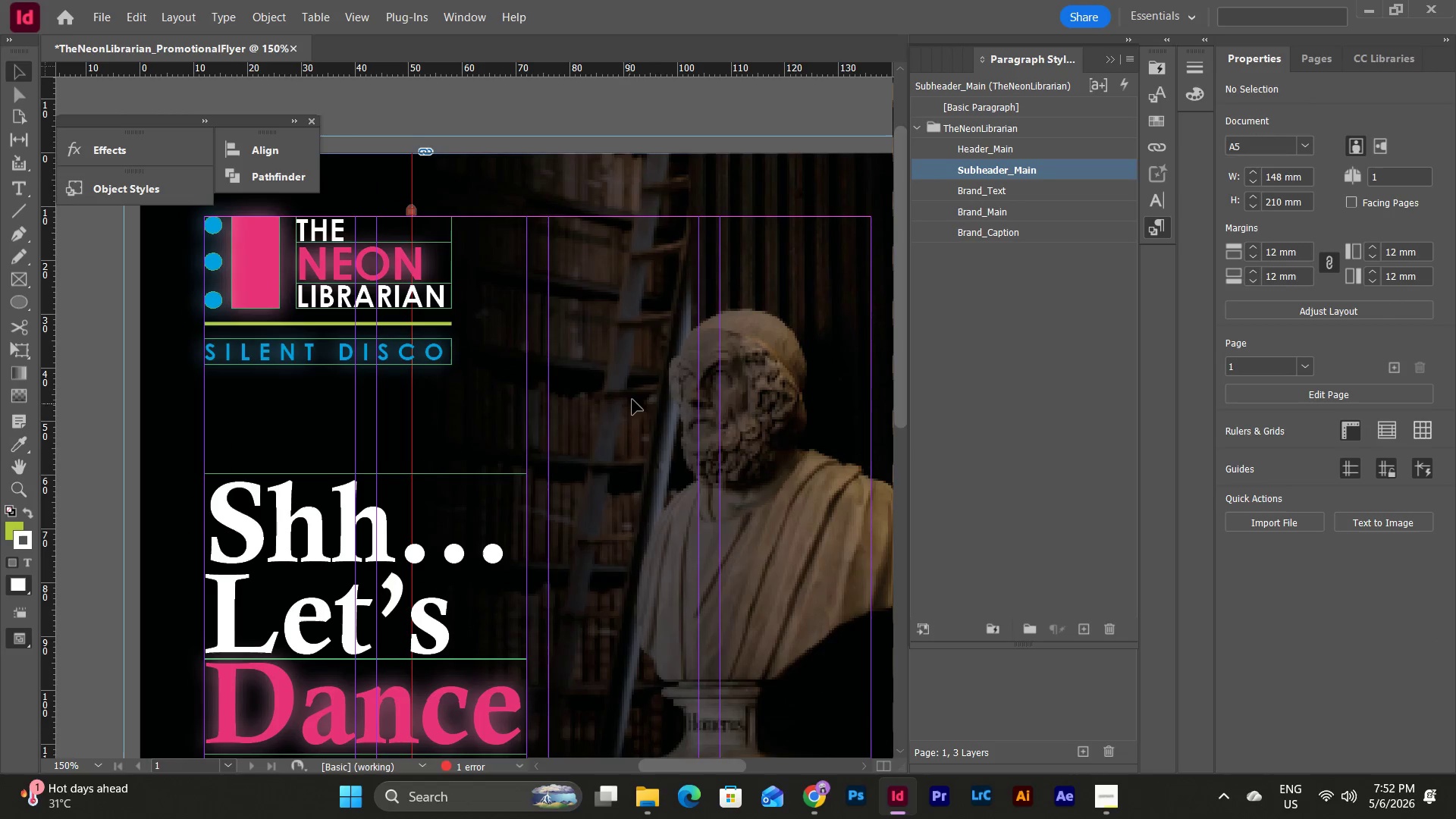 
scroll: coordinate [632, 378], scroll_direction: down, amount: 3.0
 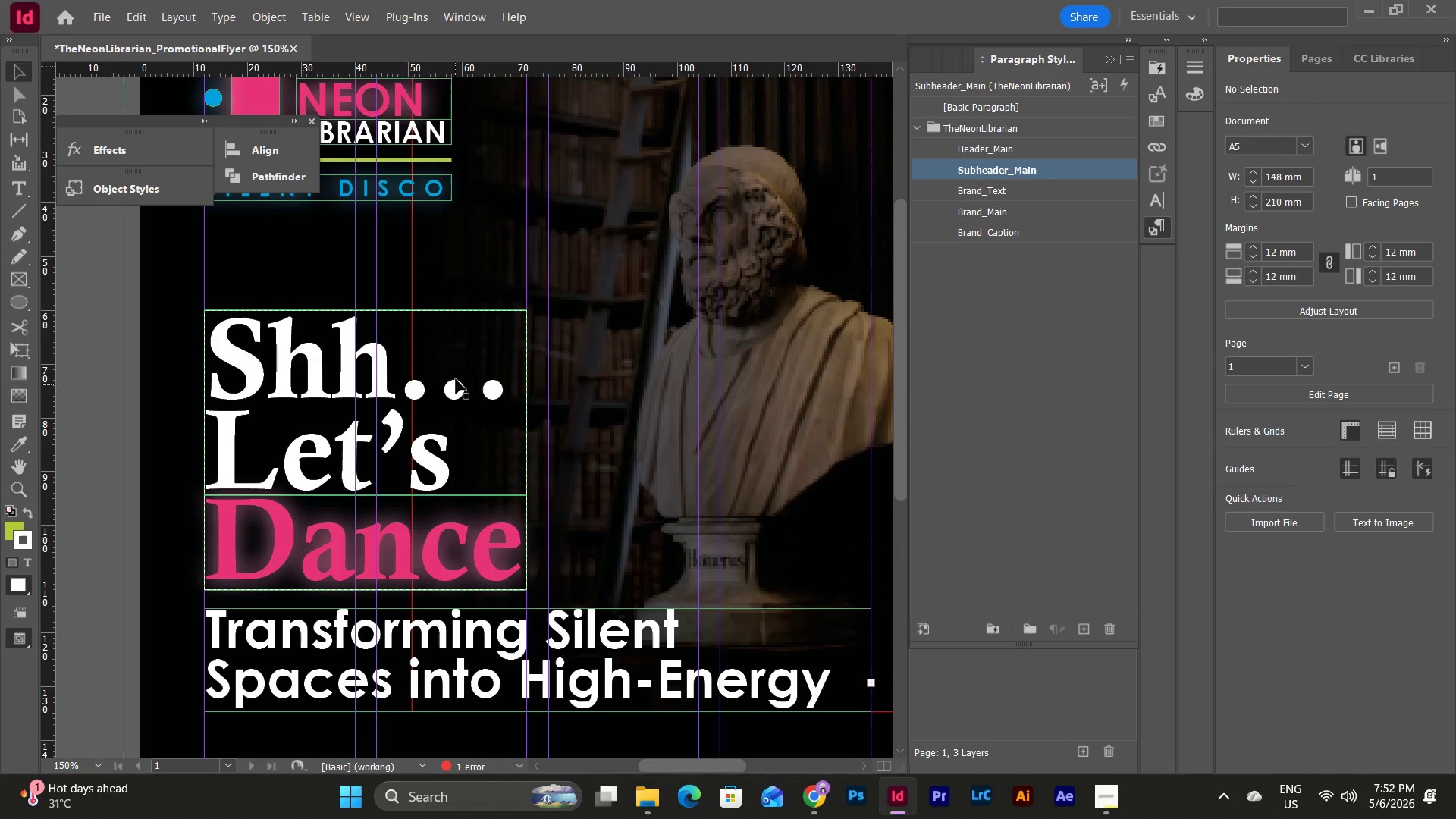 
left_click([476, 351])
 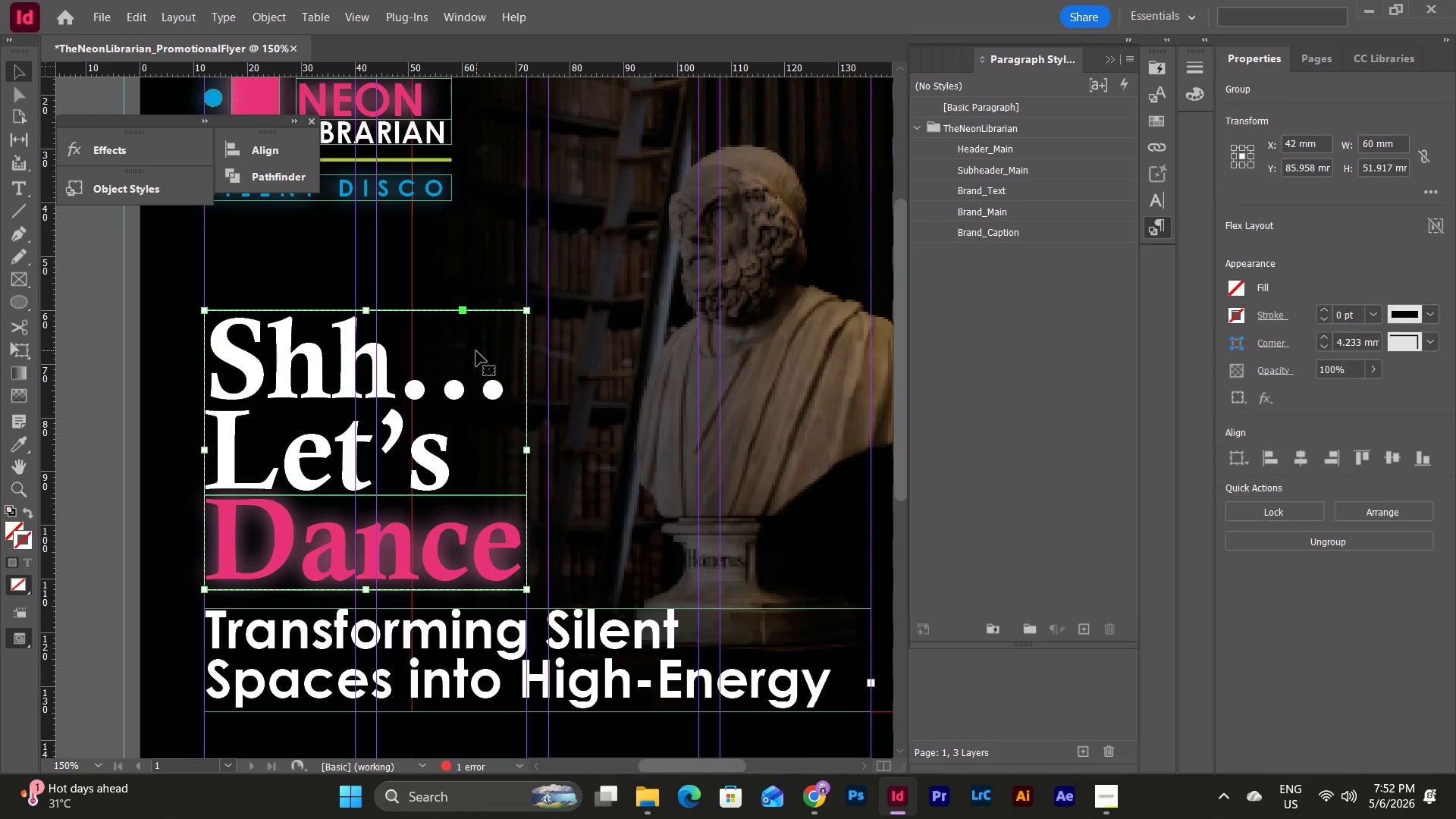 
hold_key(key=ShiftLeft, duration=0.62)
 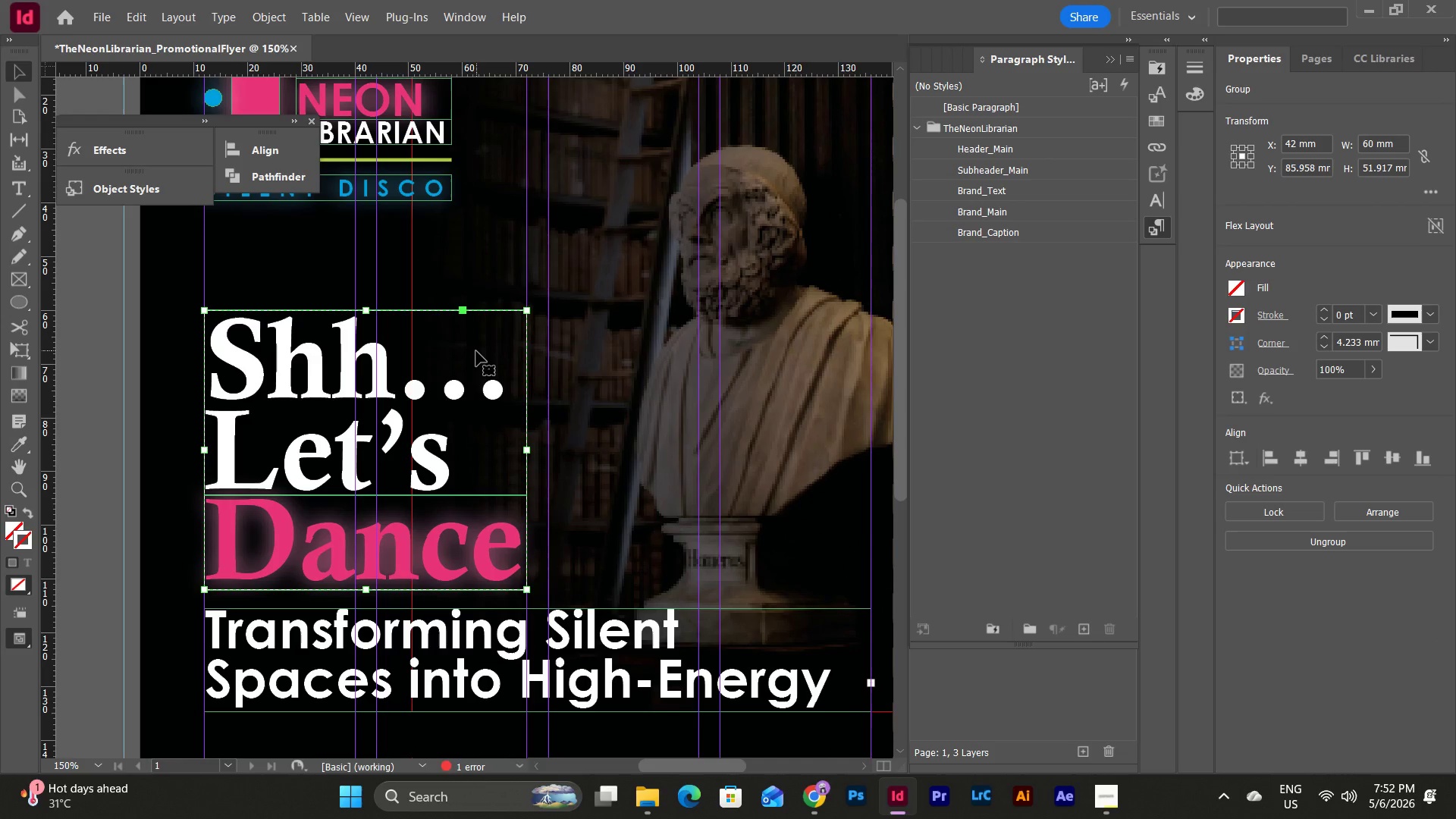 
key(End)
 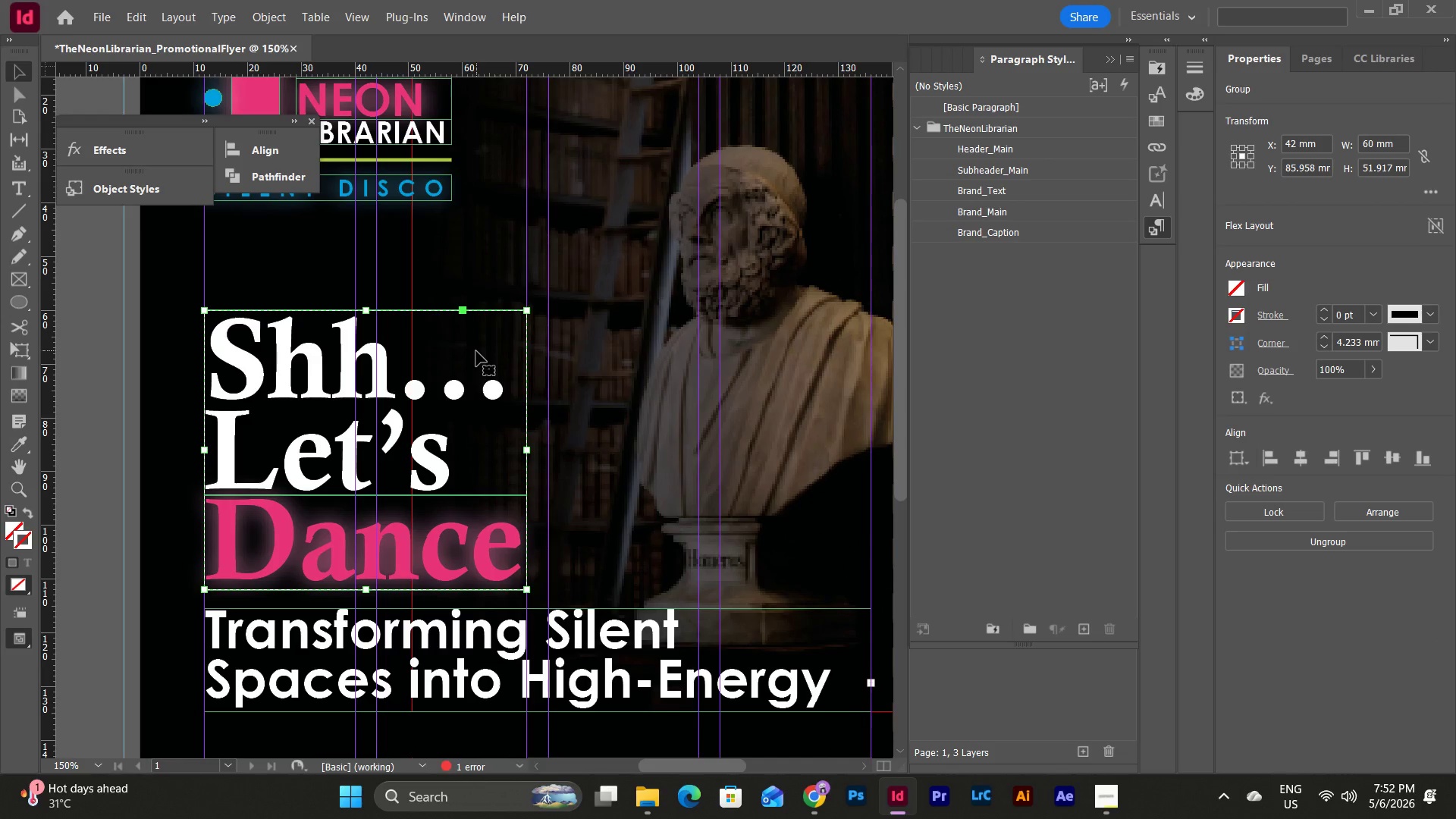 
hold_key(key=ShiftLeft, duration=0.62)
 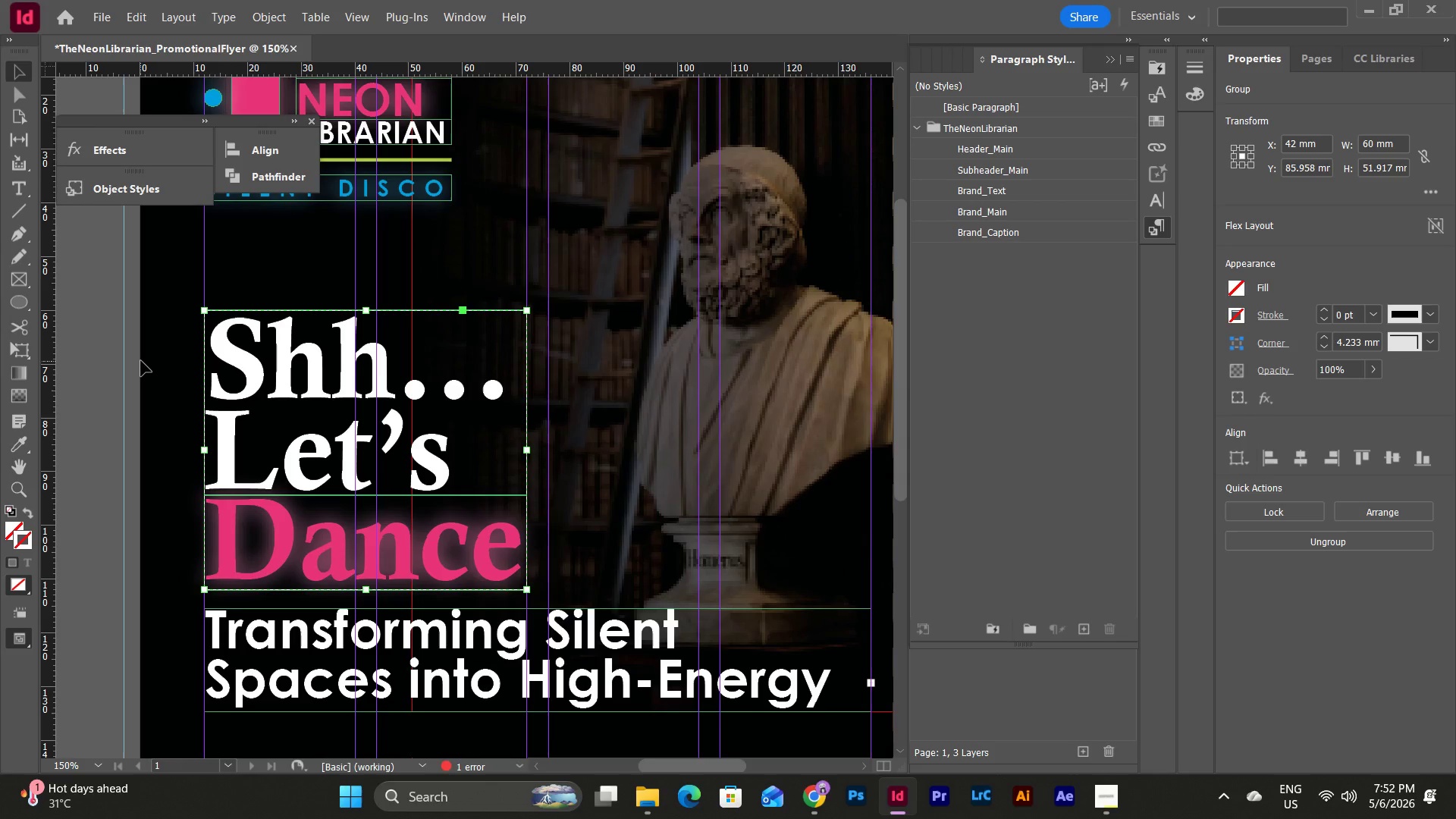 
key(Escape)
 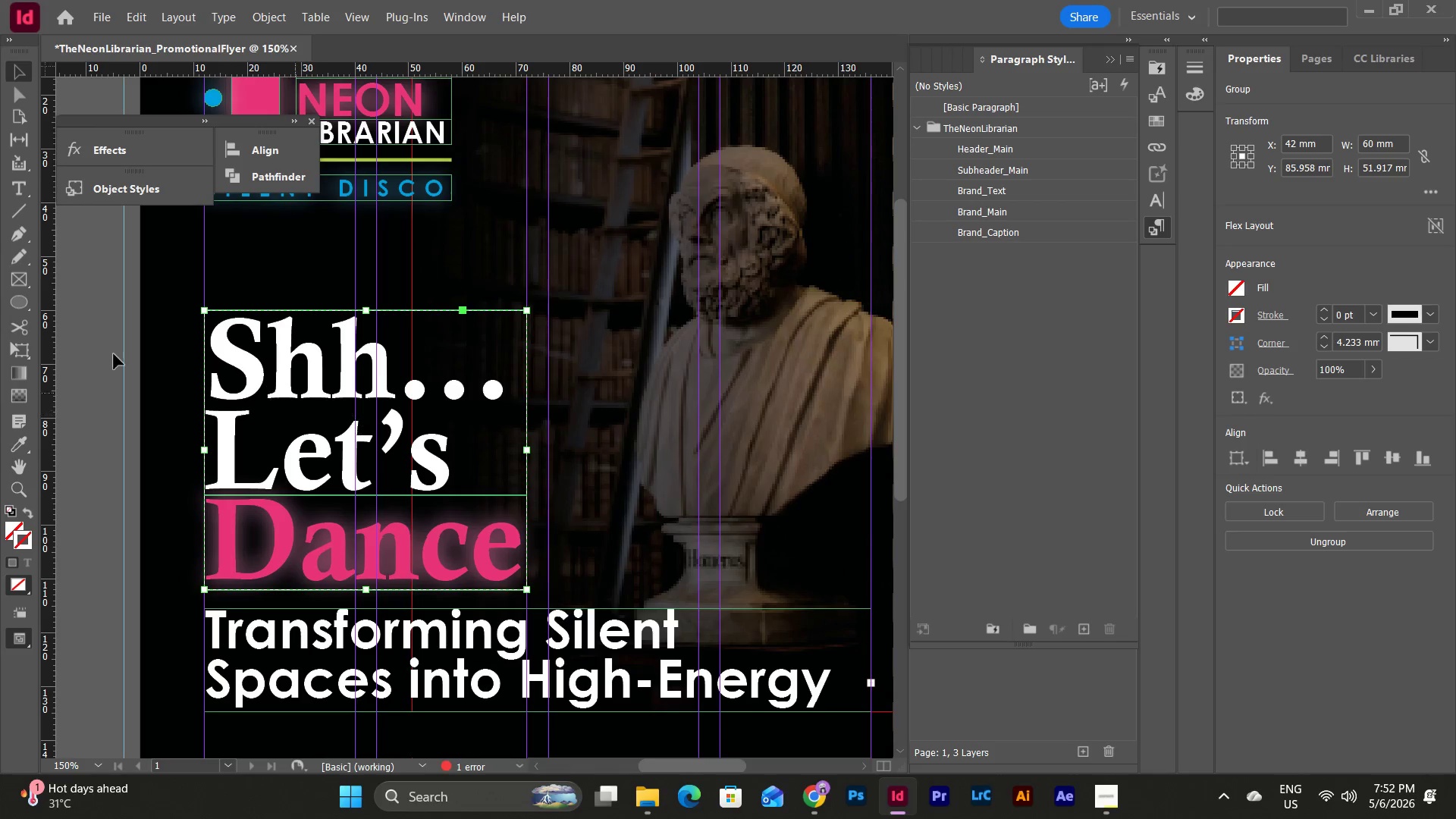 
left_click([111, 352])
 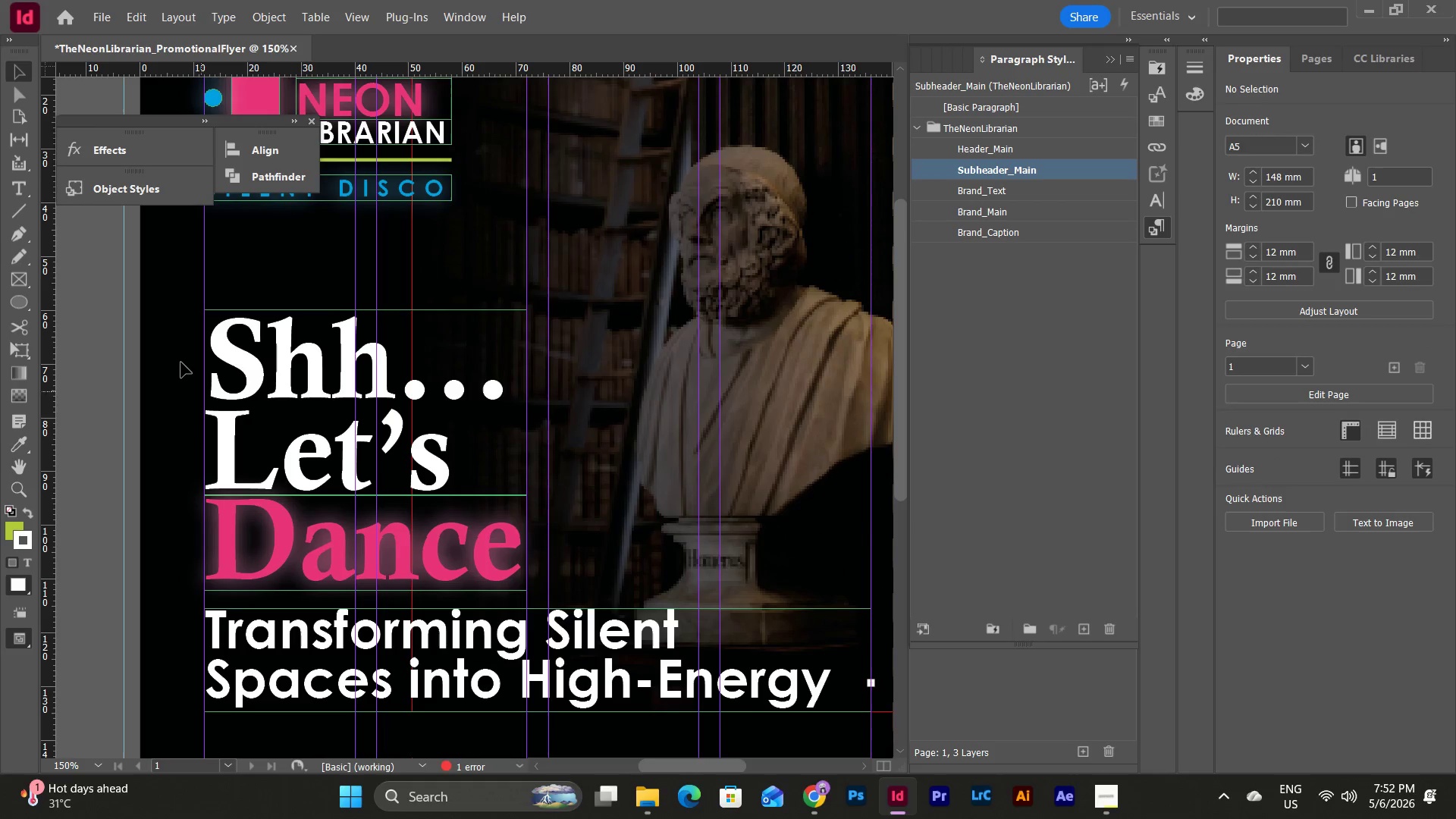 
left_click_drag(start_coordinate=[153, 346], to_coordinate=[287, 526])
 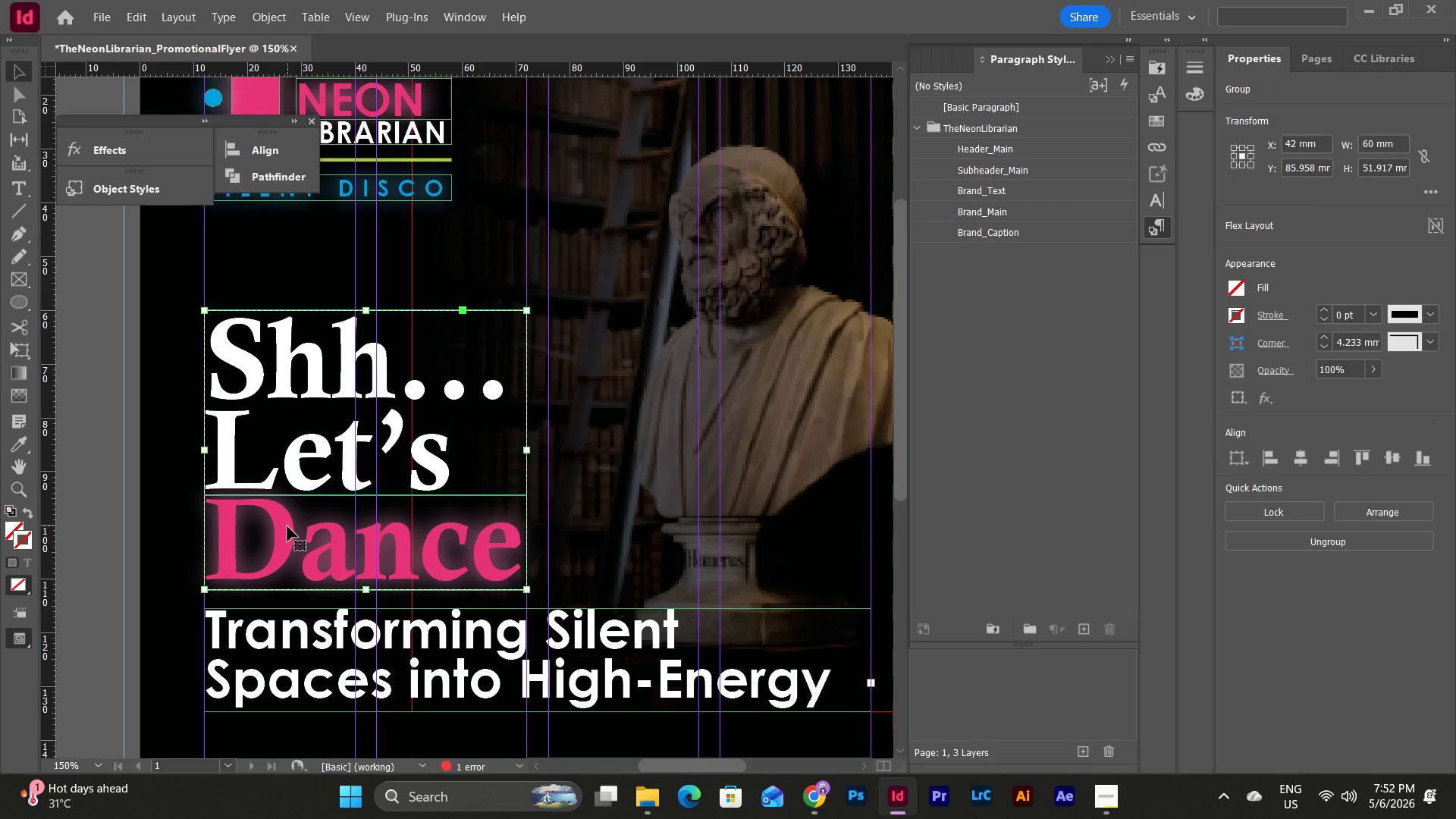 
key(Shift+ArrowUp)
 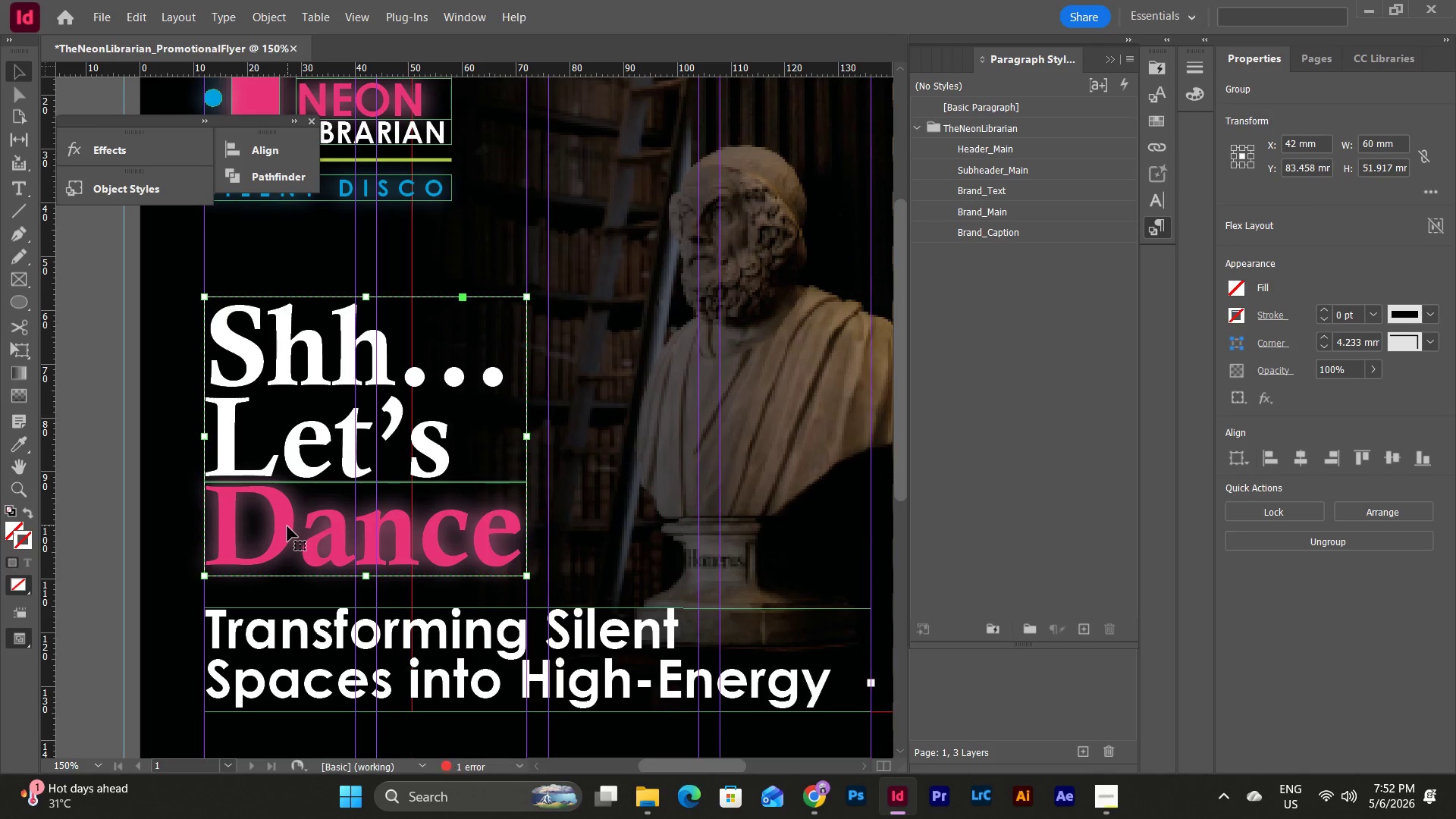 
key(Shift+ArrowUp)
 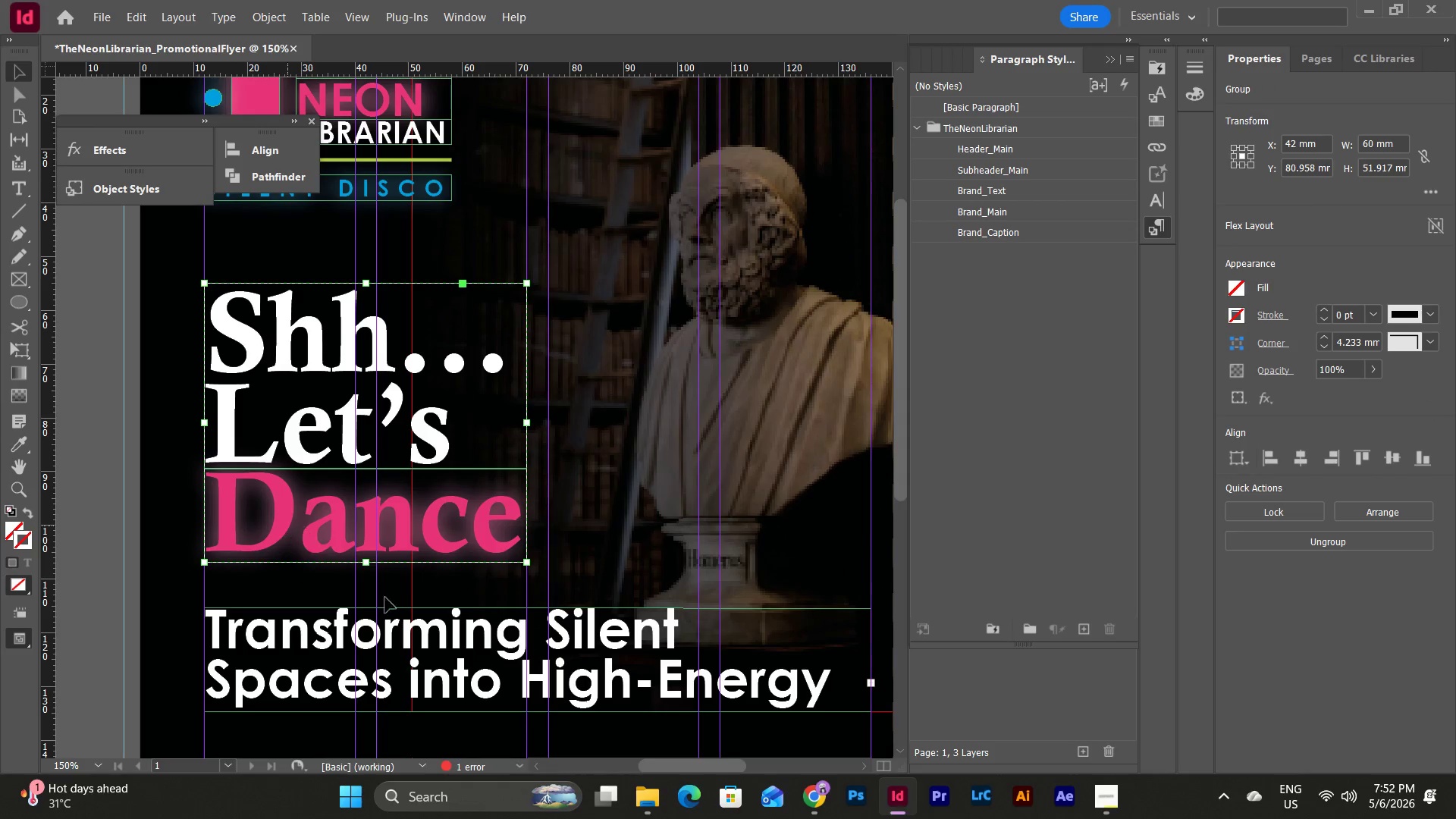 
left_click([472, 666])
 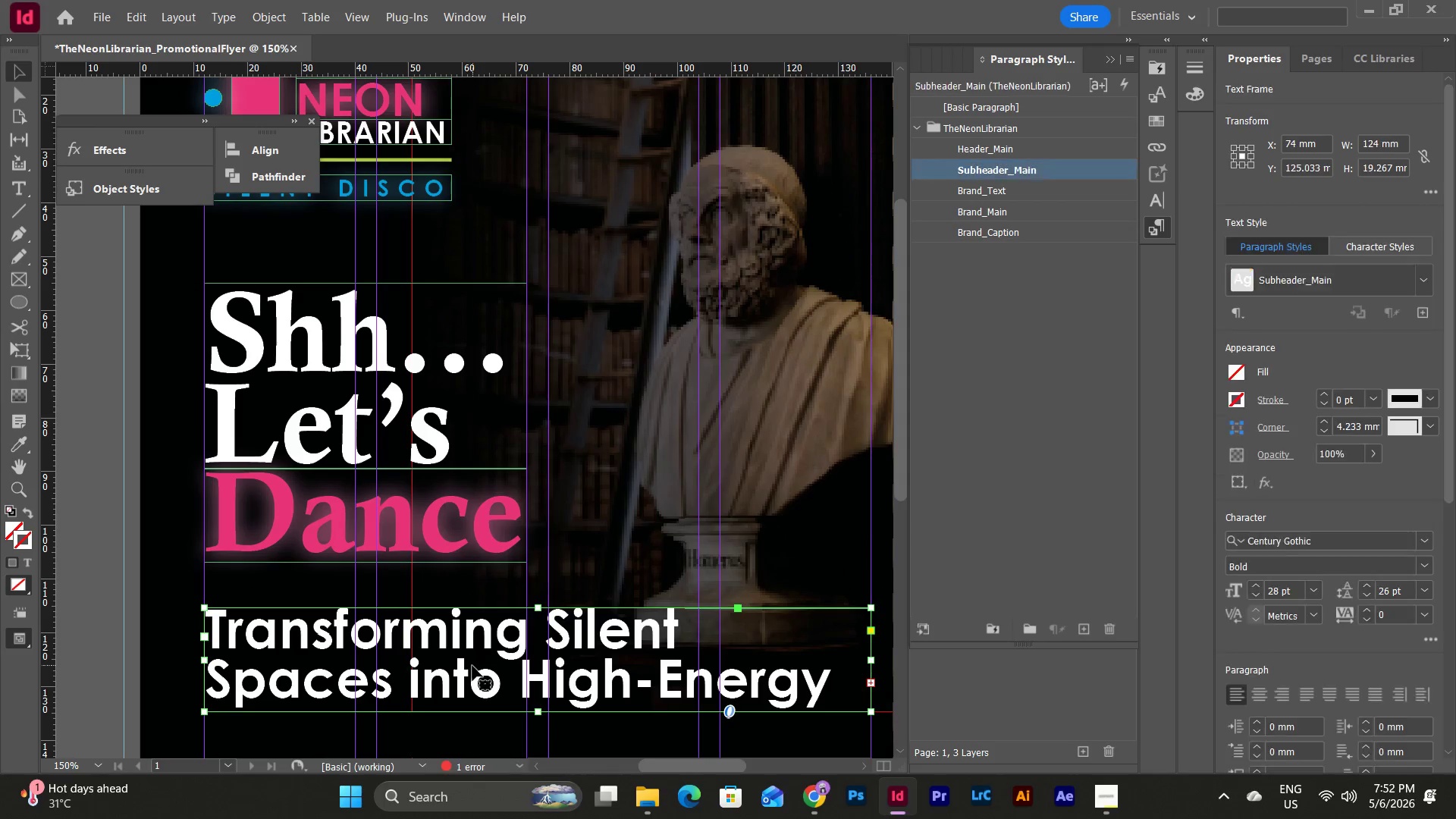 
key(Shift+ArrowUp)
 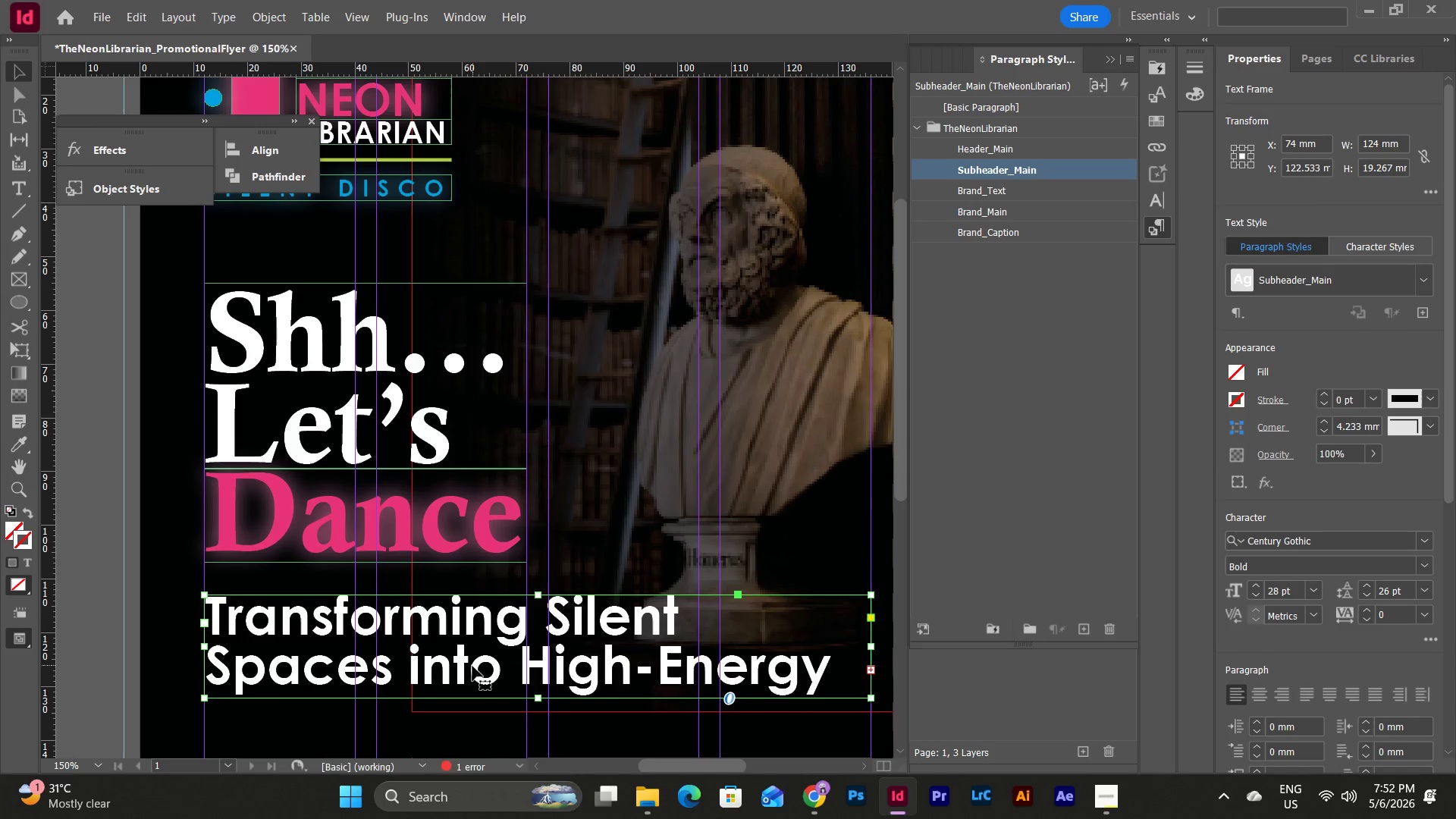 
key(Shift+ArrowUp)
 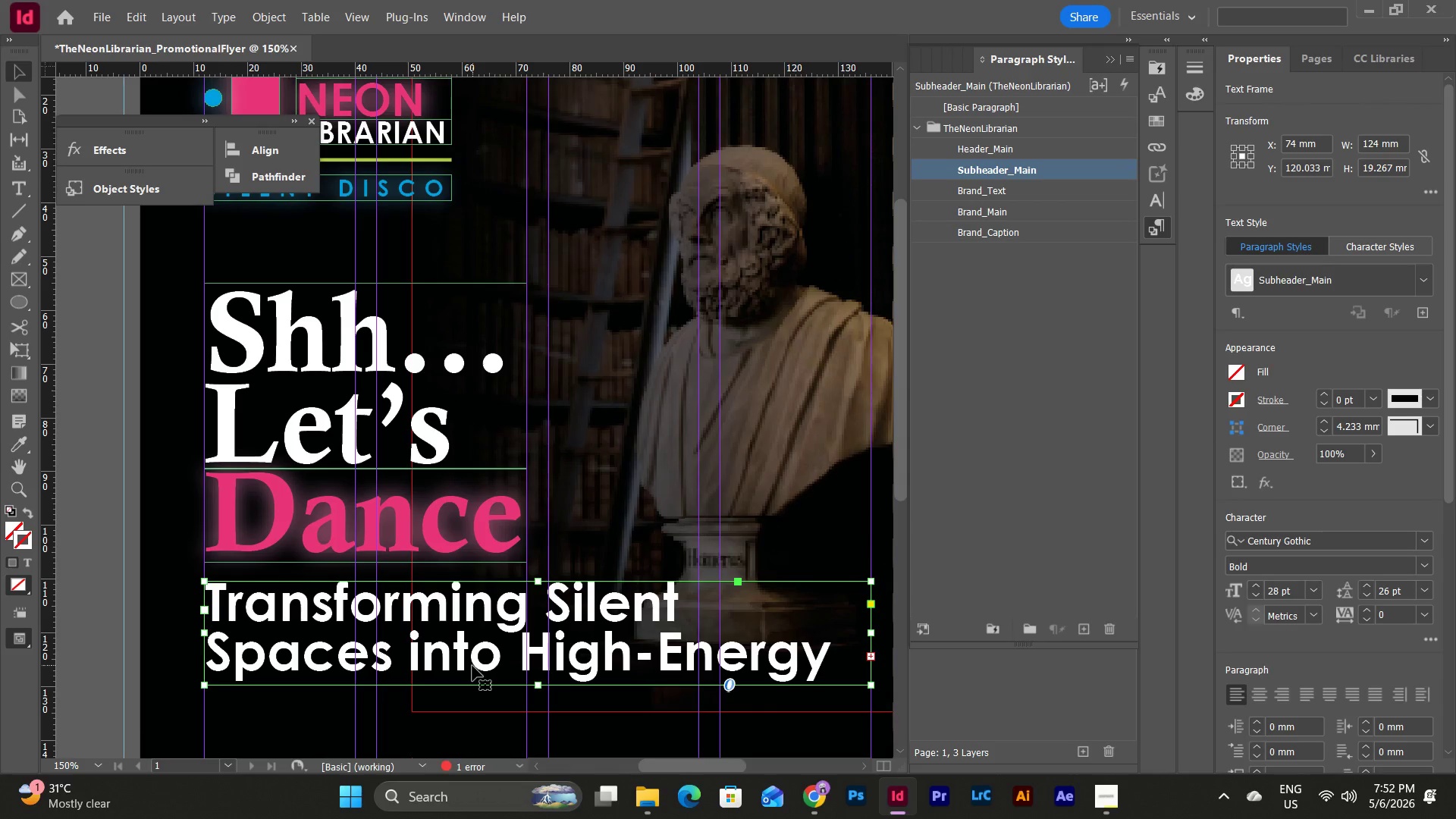 
key(Shift+ArrowDown)
 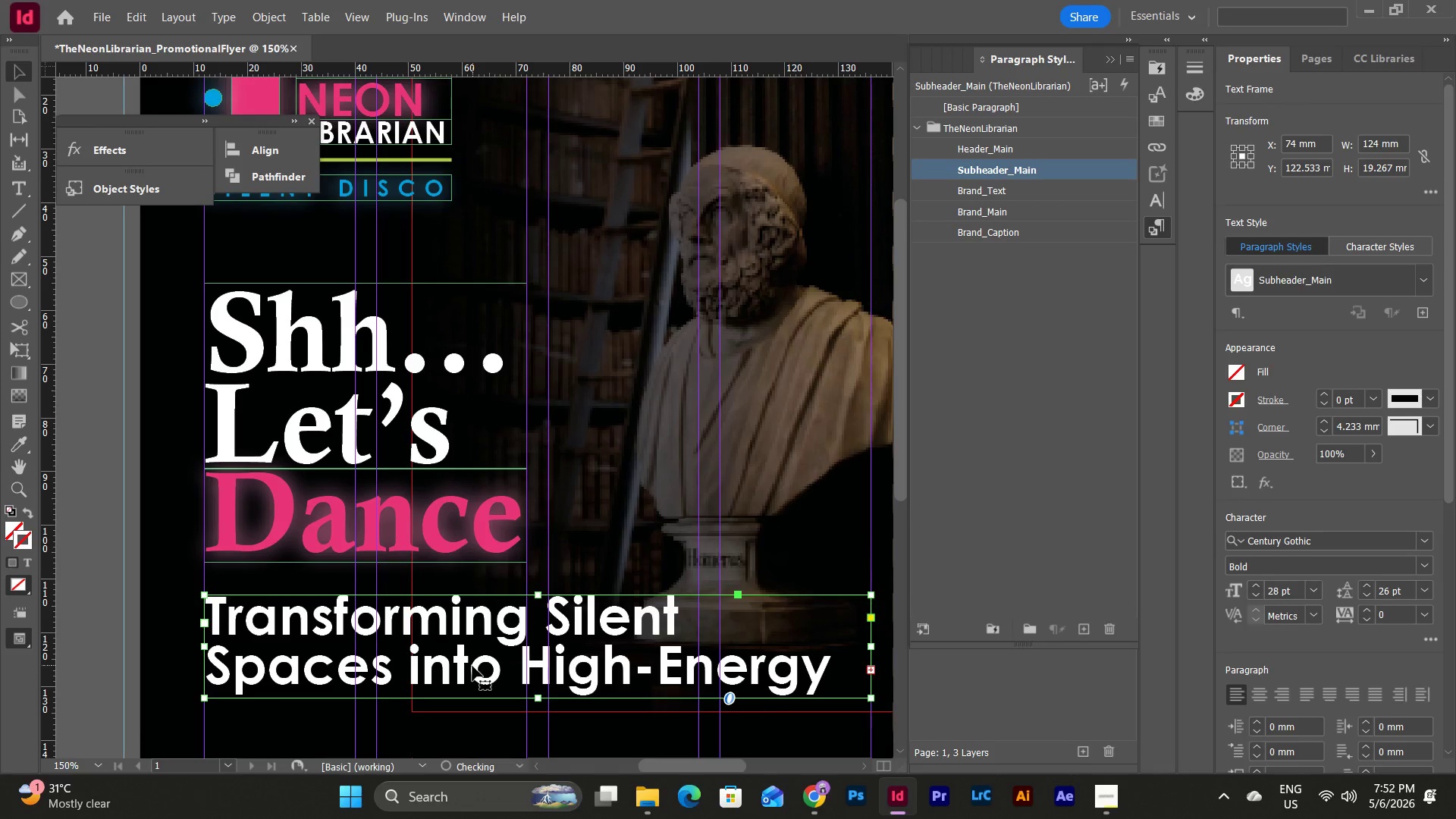 
key(Shift+ArrowUp)
 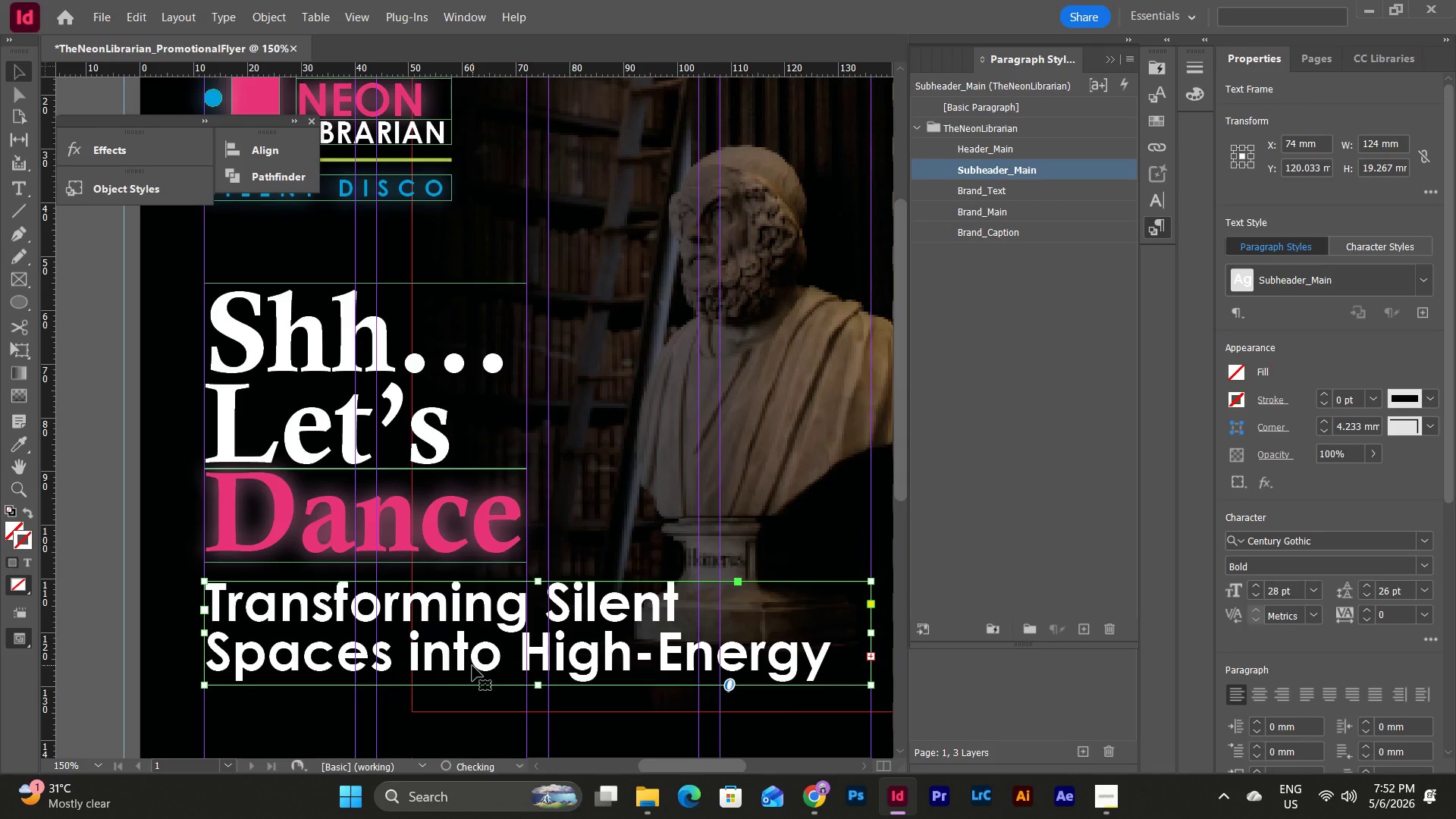 
key(Shift+ArrowDown)
 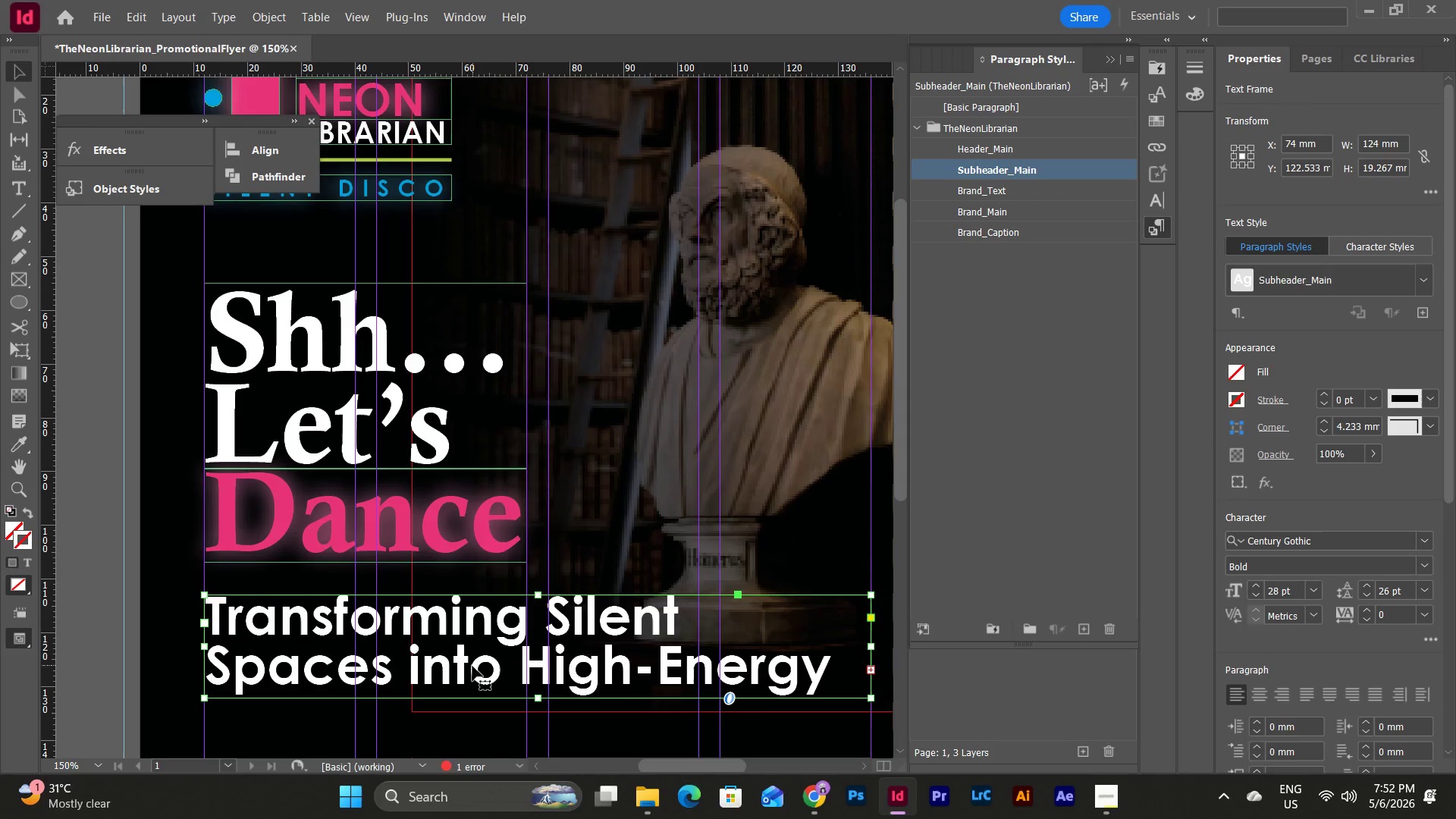 
key(Shift+ArrowUp)
 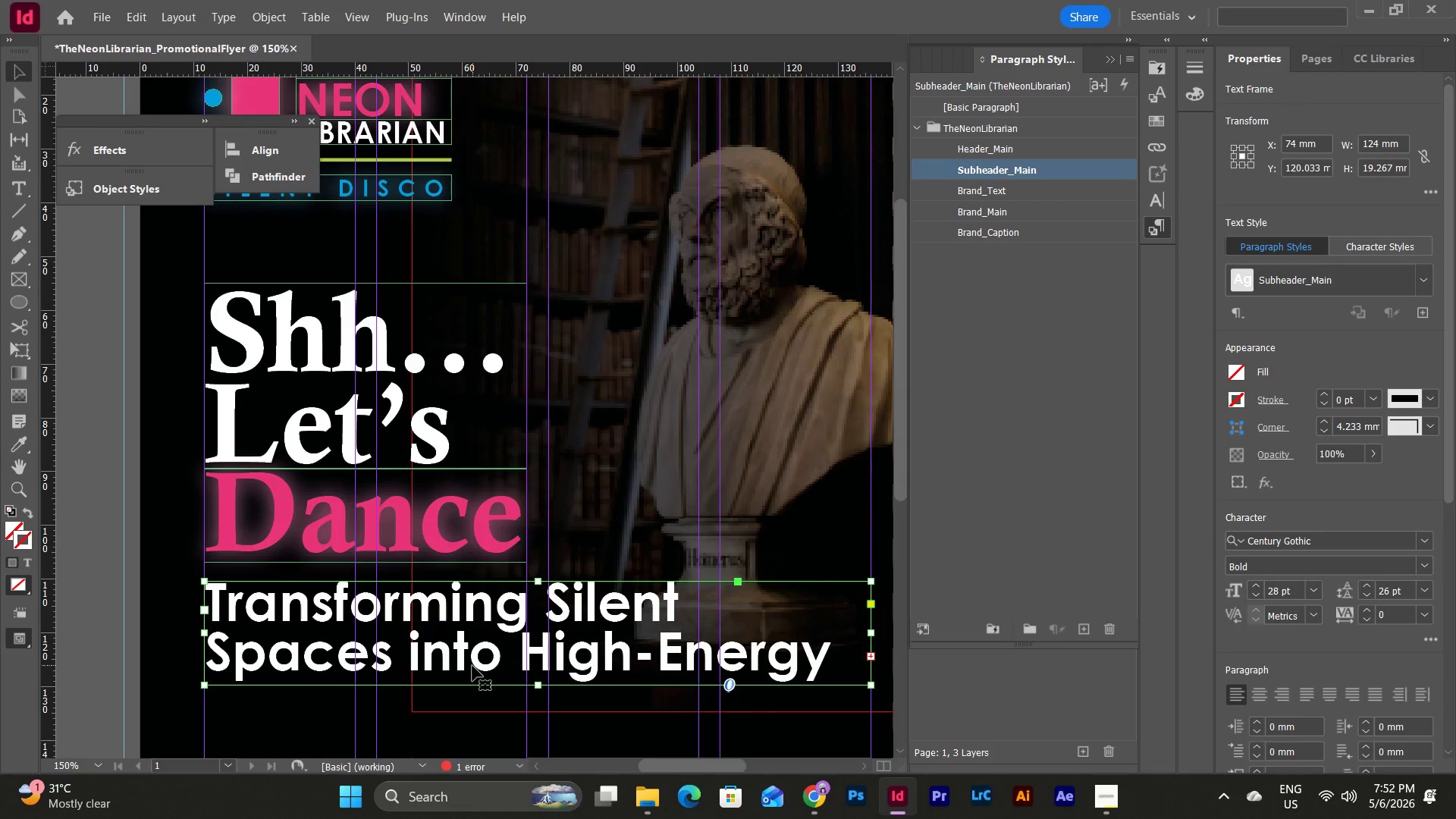 
wait(8.91)
 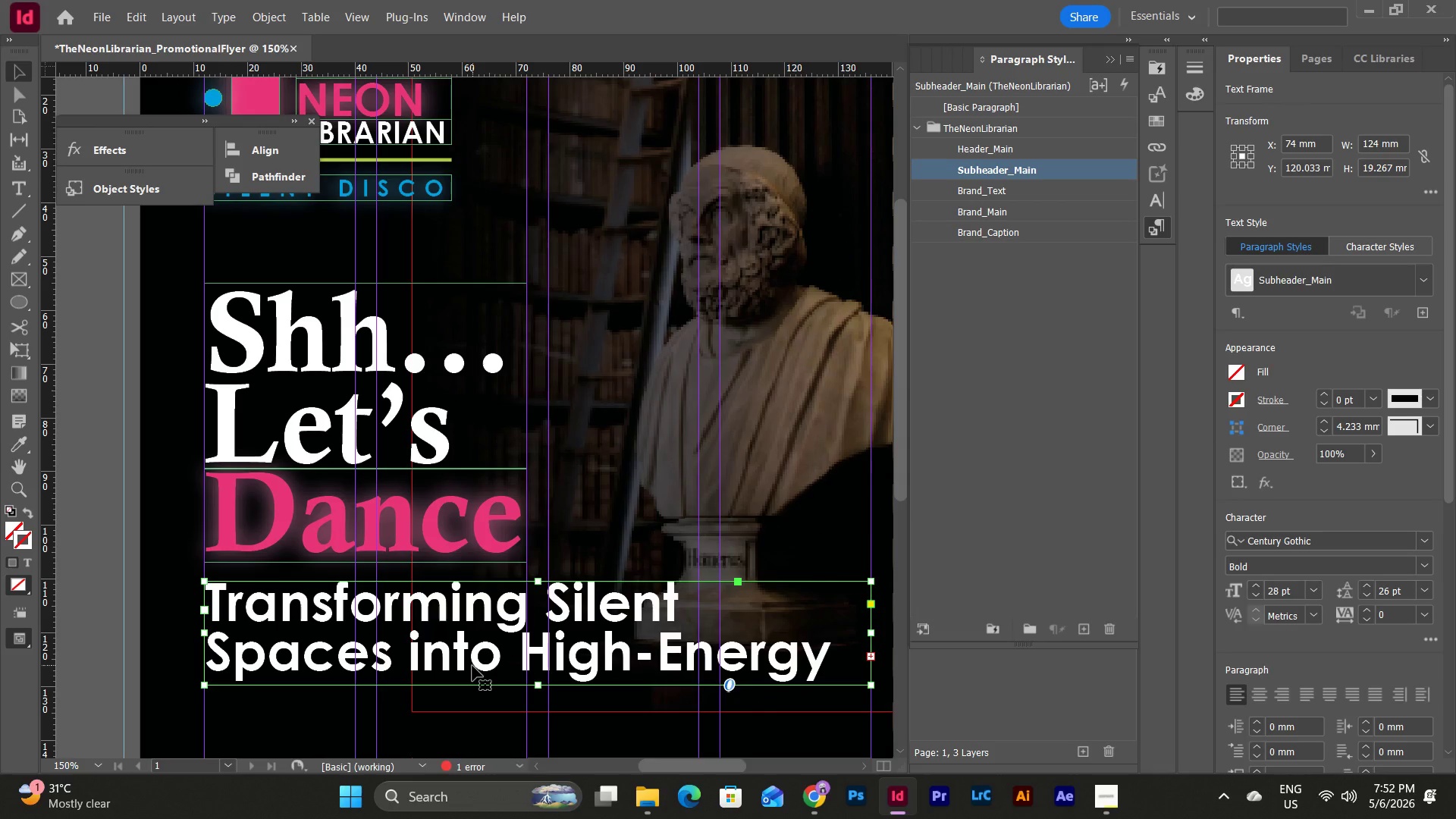 
key(Escape)
 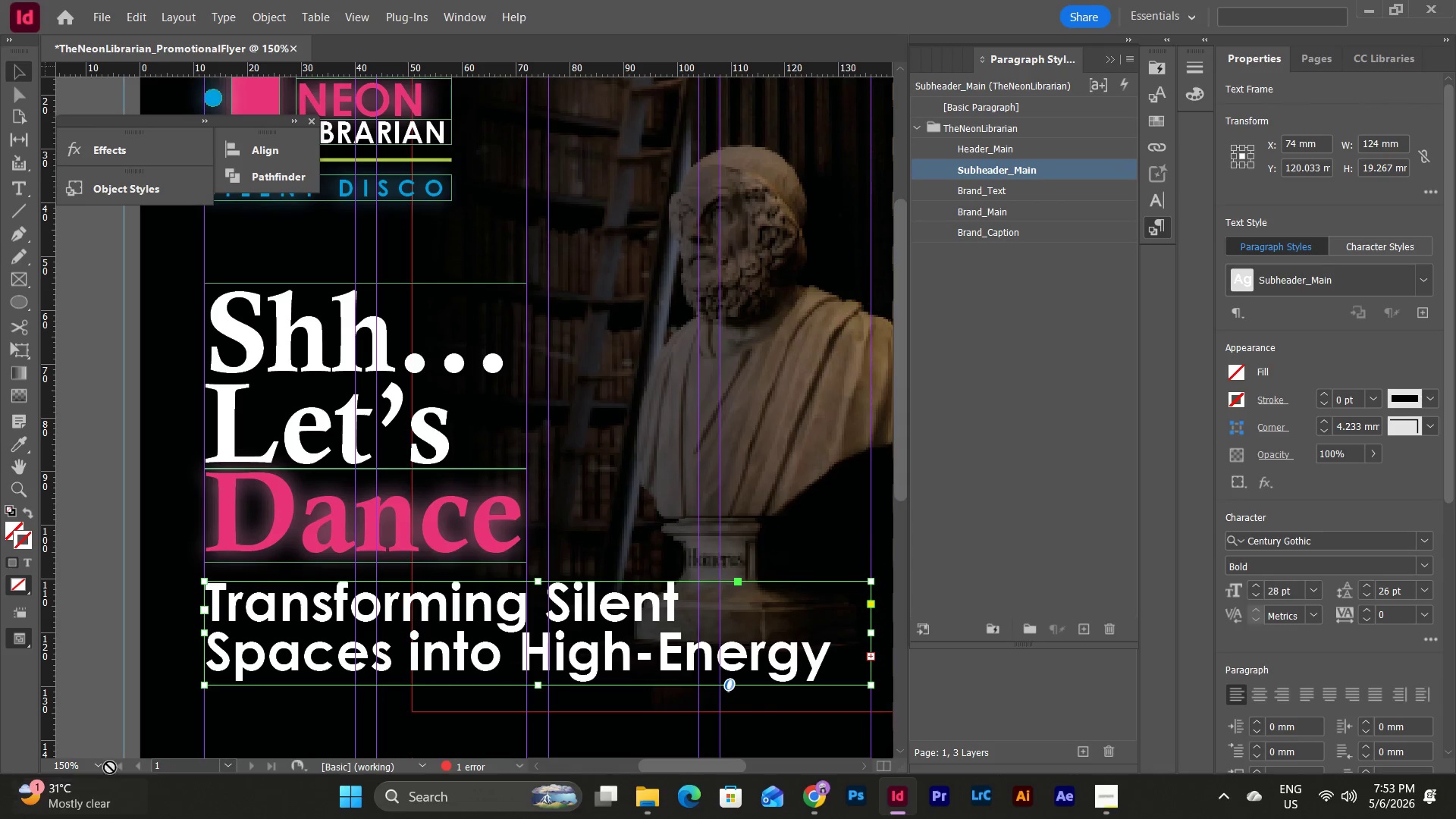 
left_click([98, 768])
 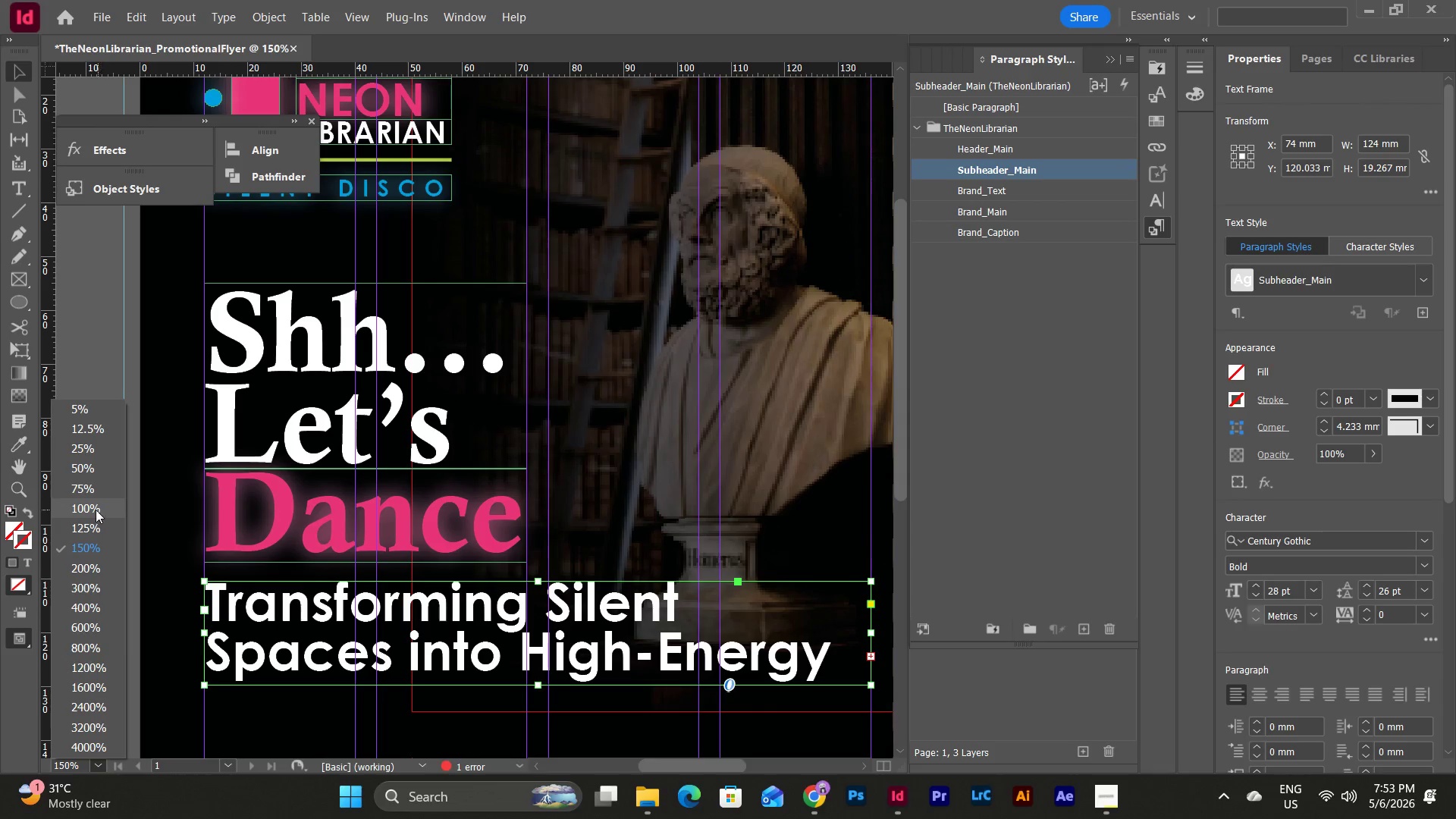 
left_click([96, 509])
 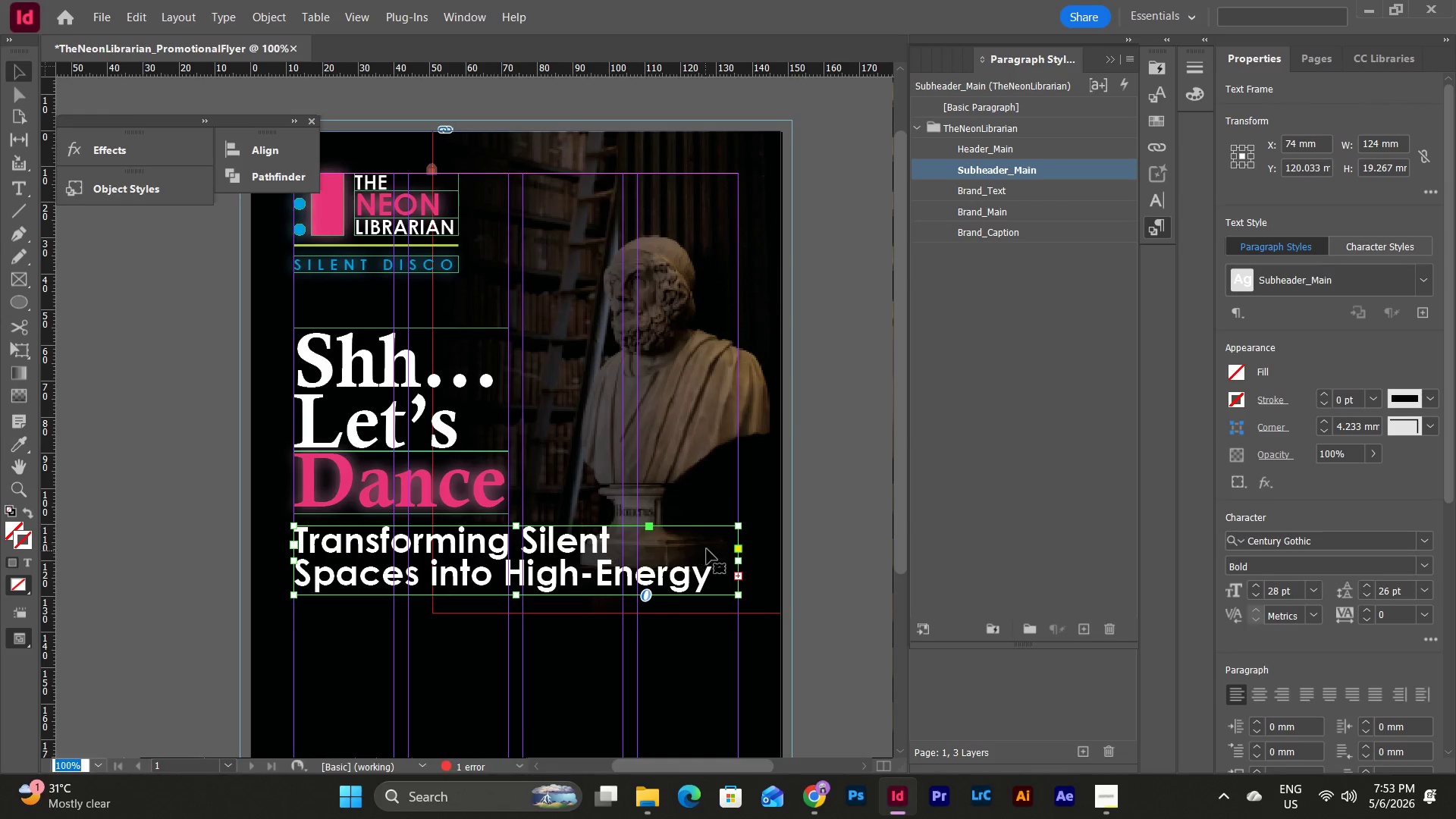 
left_click([824, 537])
 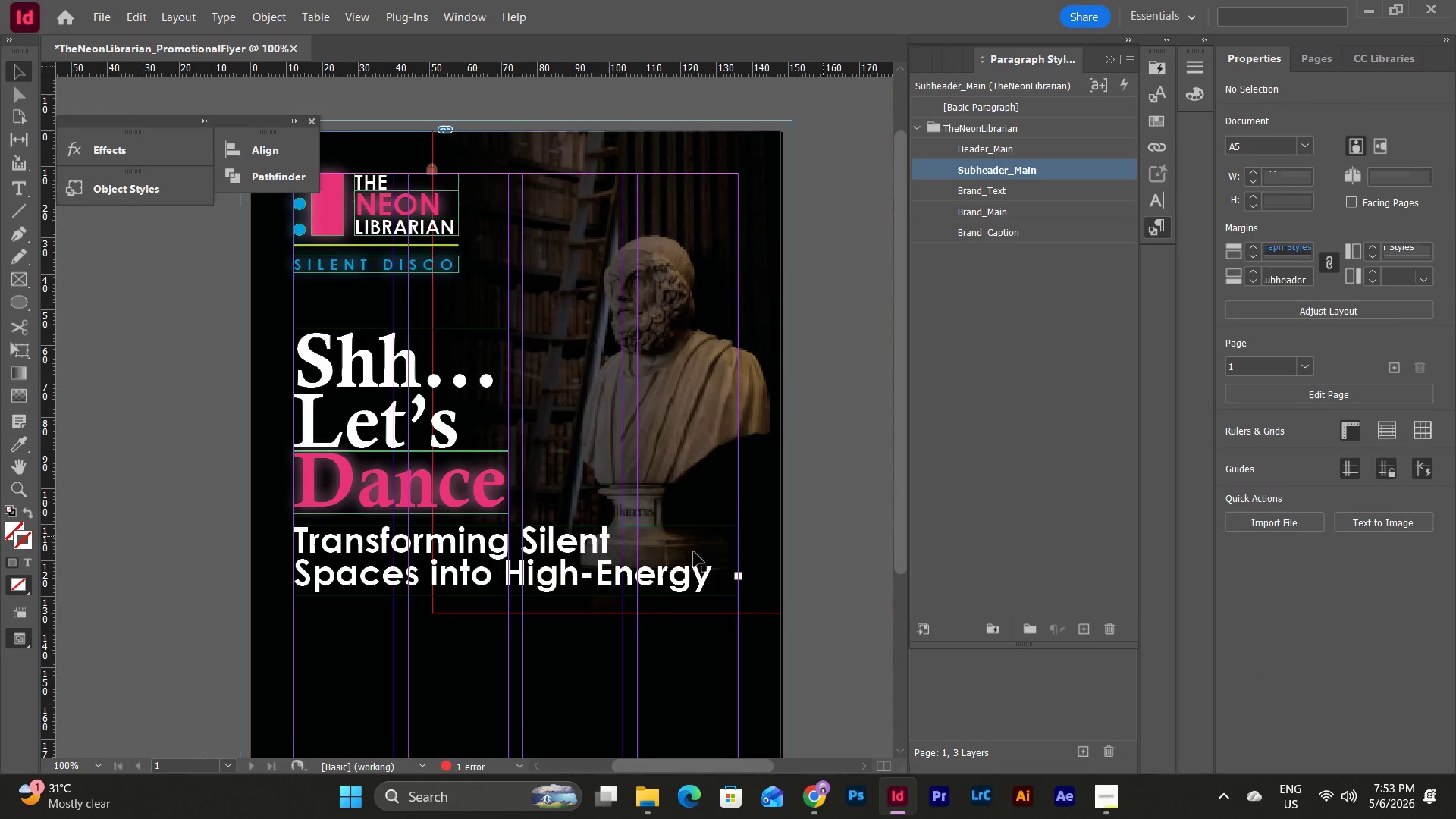 
left_click([661, 549])
 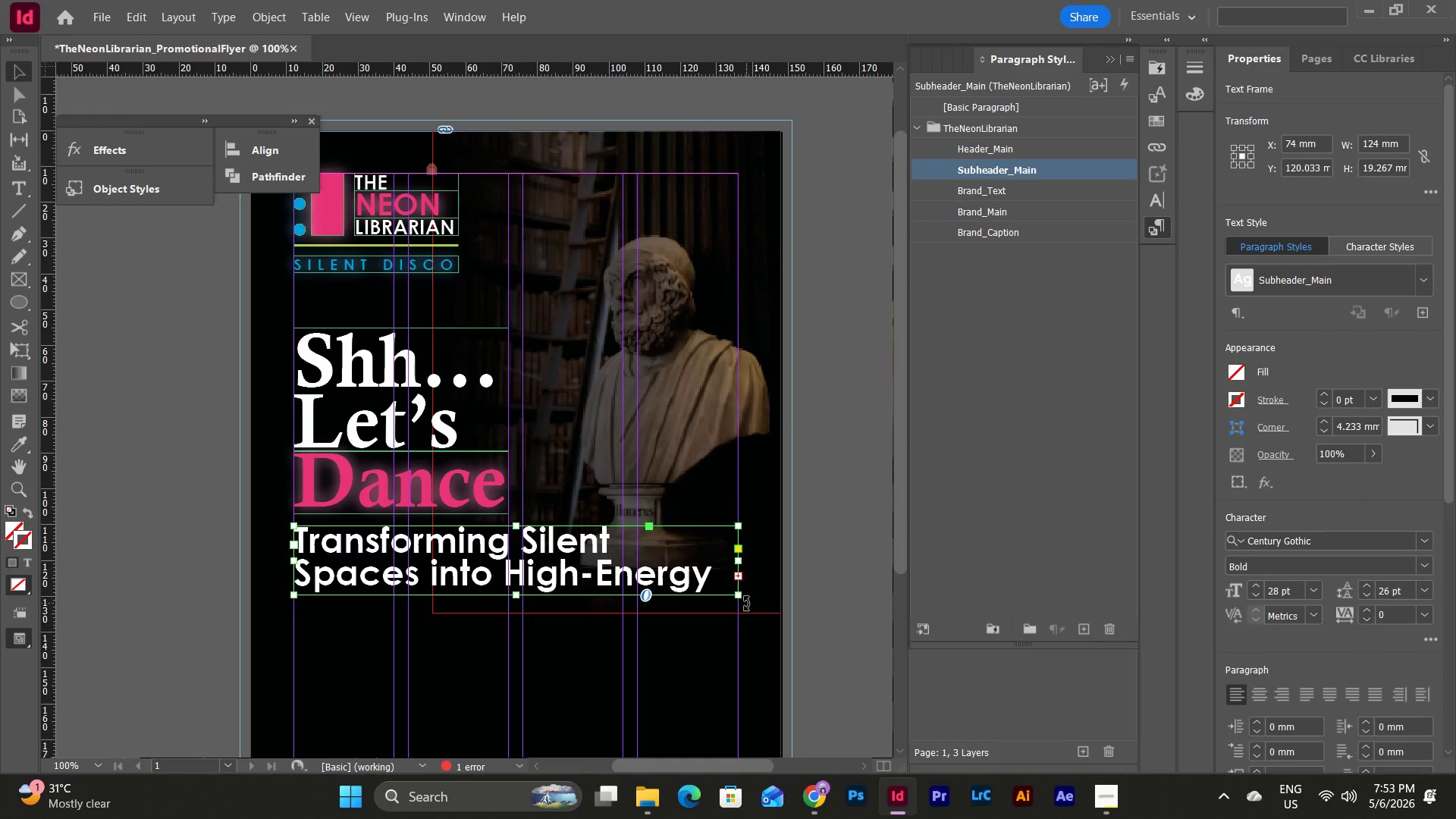 
left_click([1120, 808])